 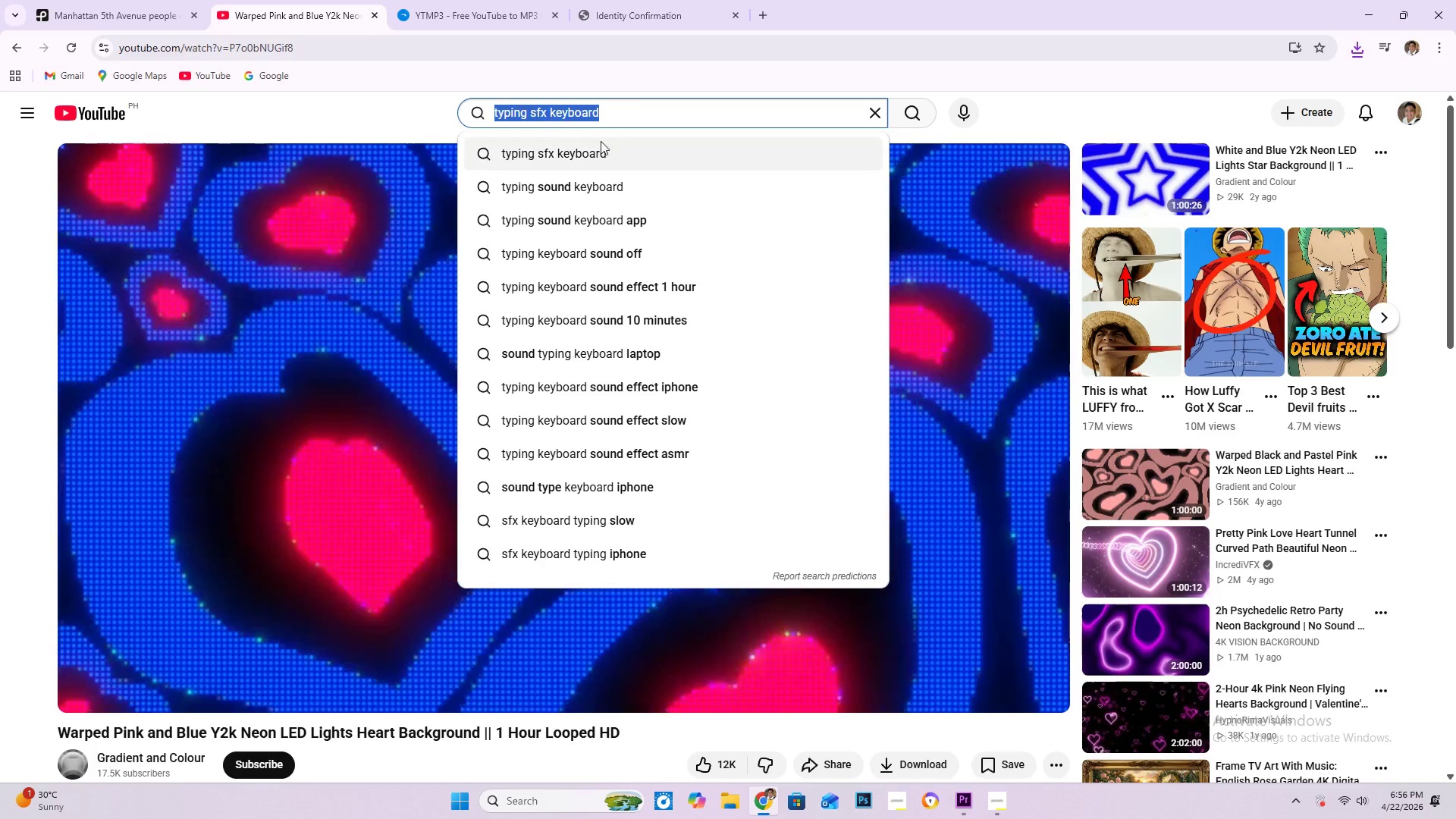 
key(Control+V)
 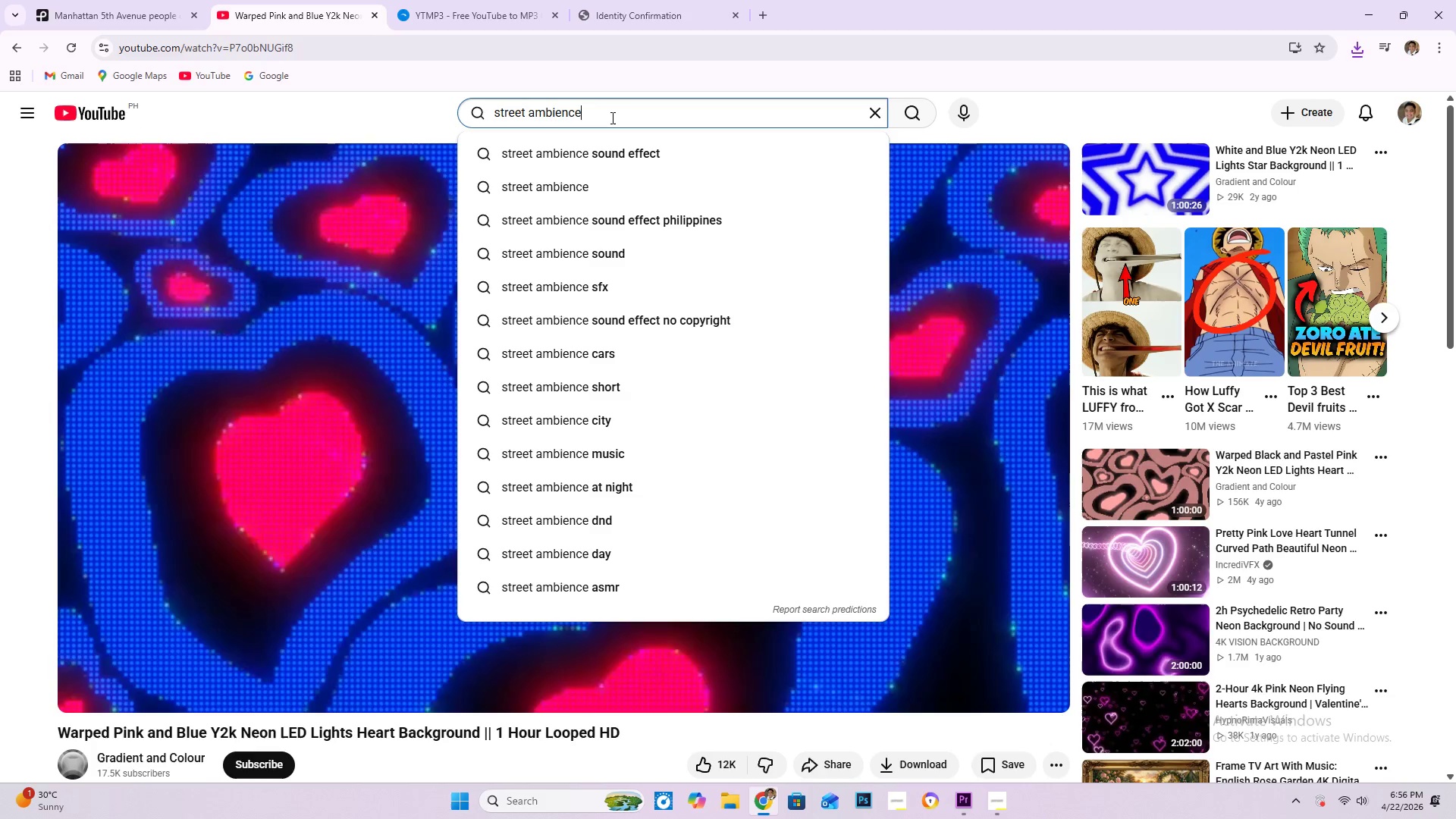 
type( sfx)
 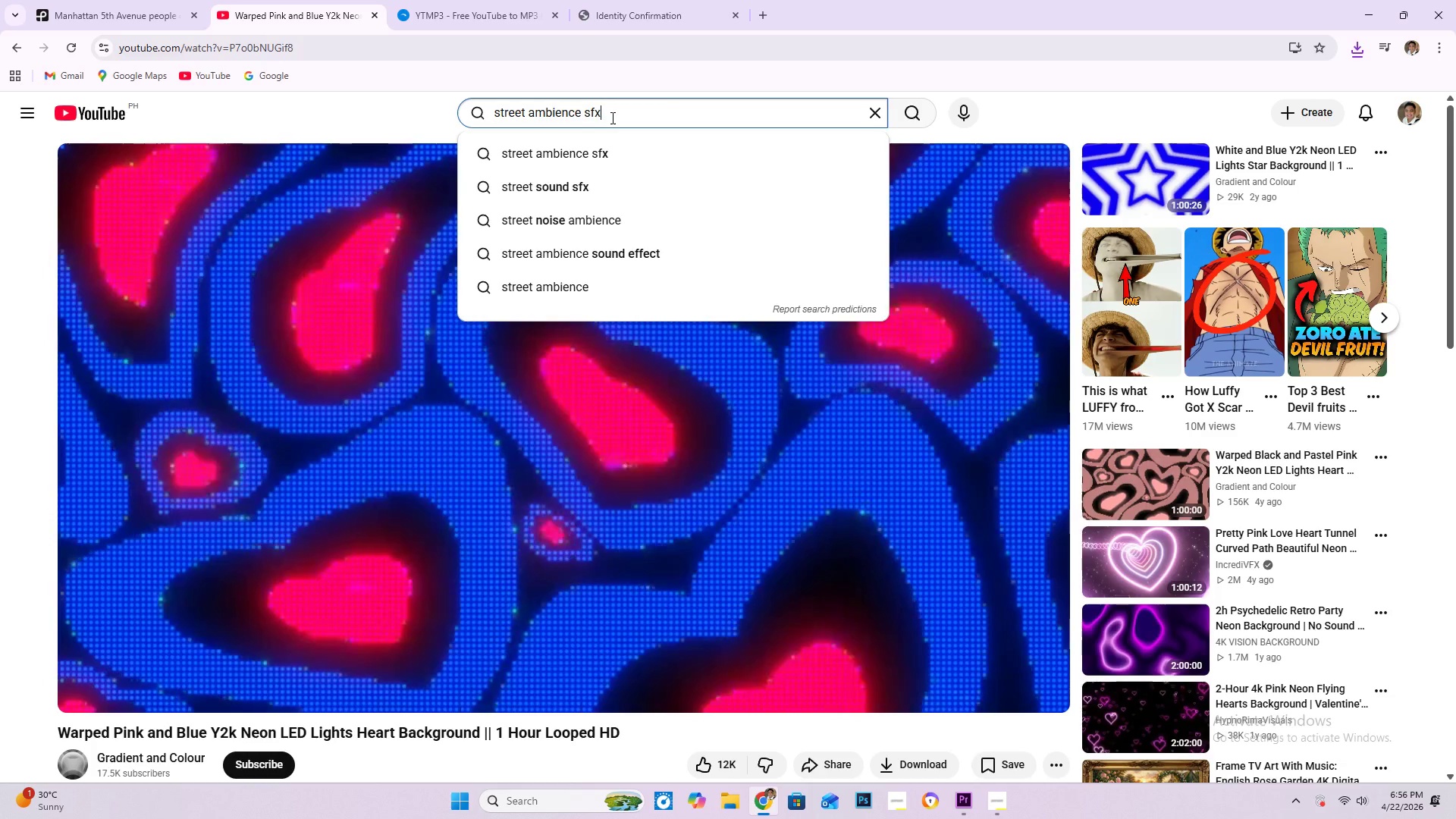 
key(Enter)
 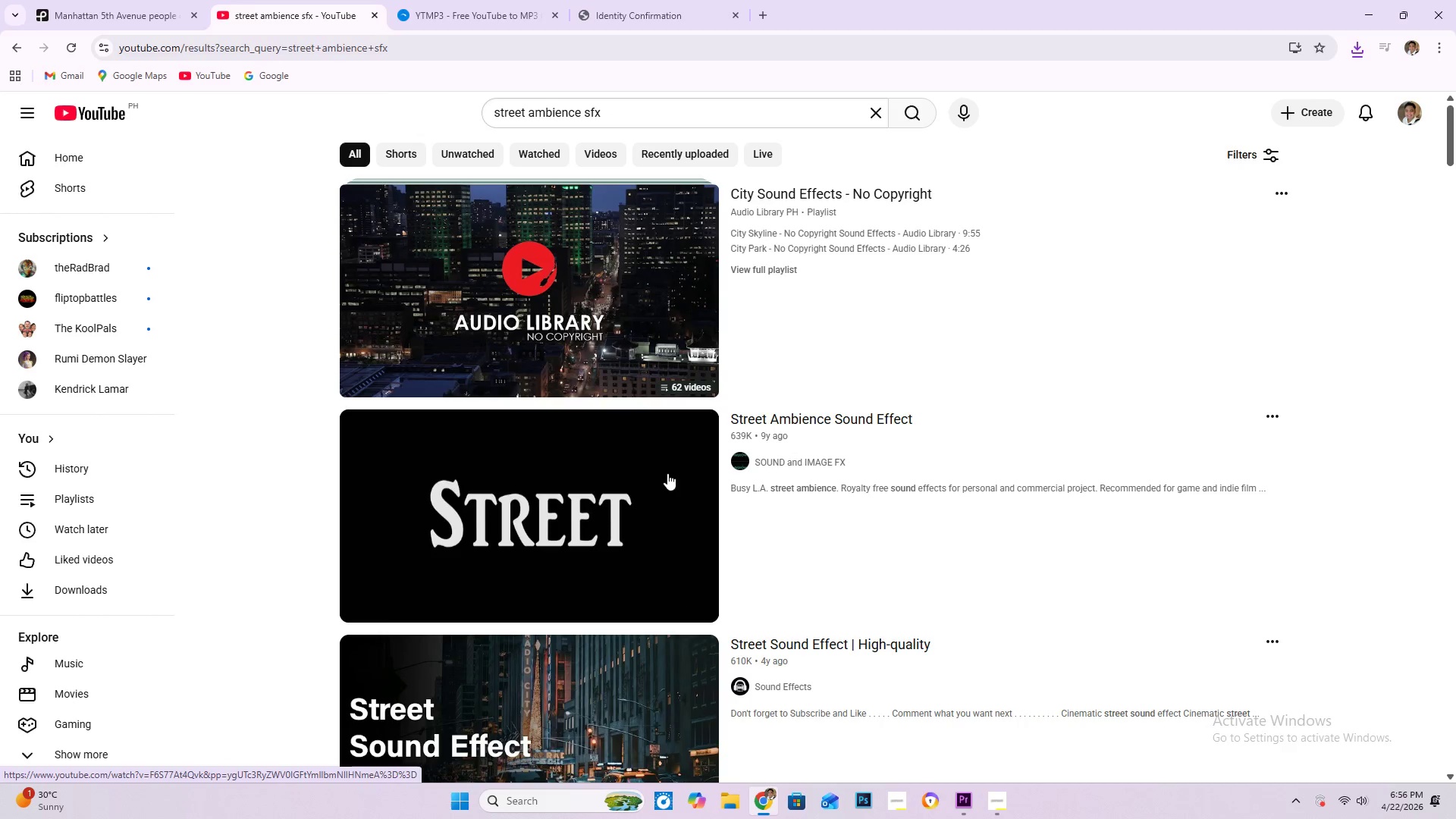 
left_click([698, 430])
 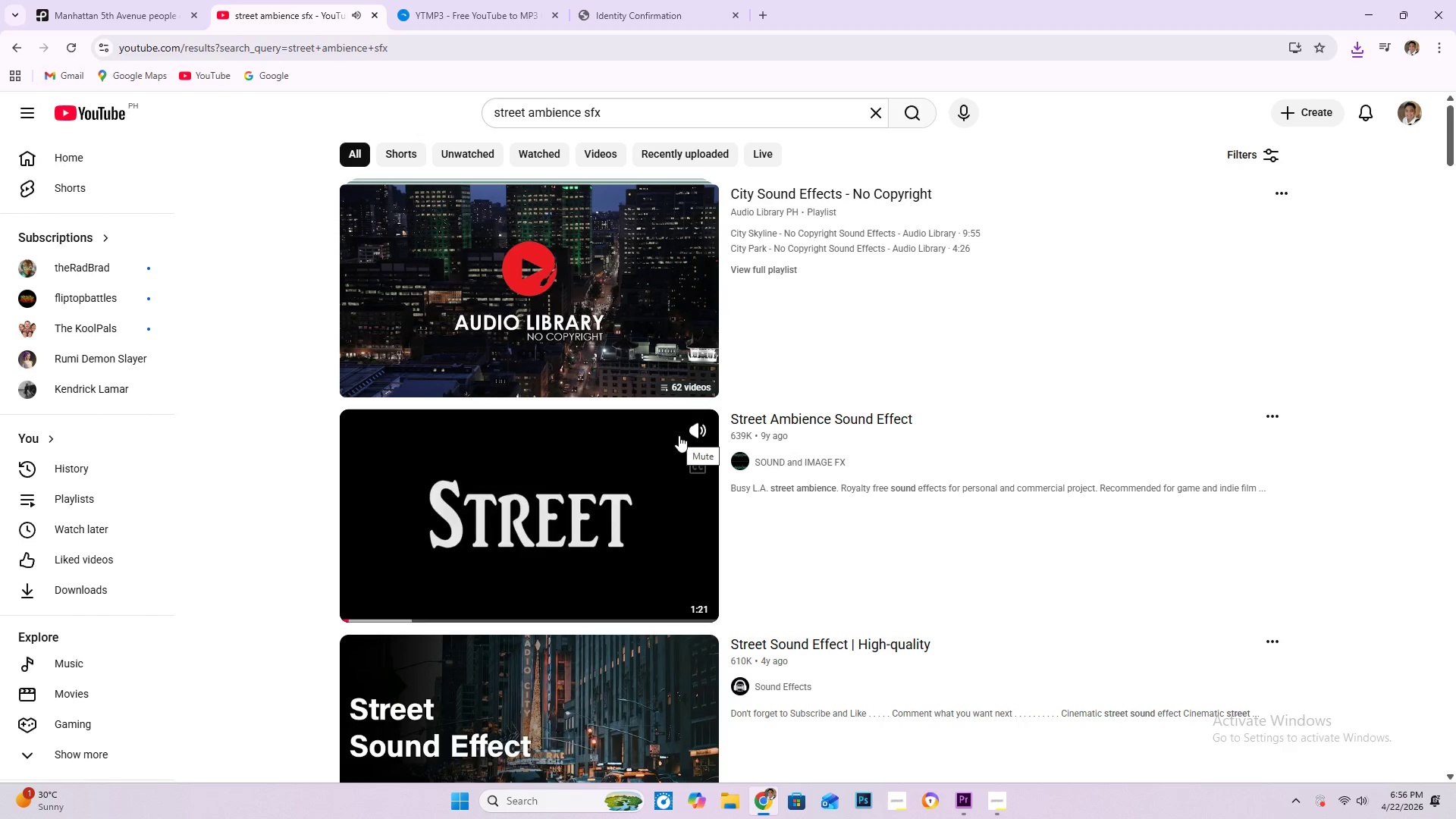 
scroll: coordinate [618, 481], scroll_direction: down, amount: 10.0
 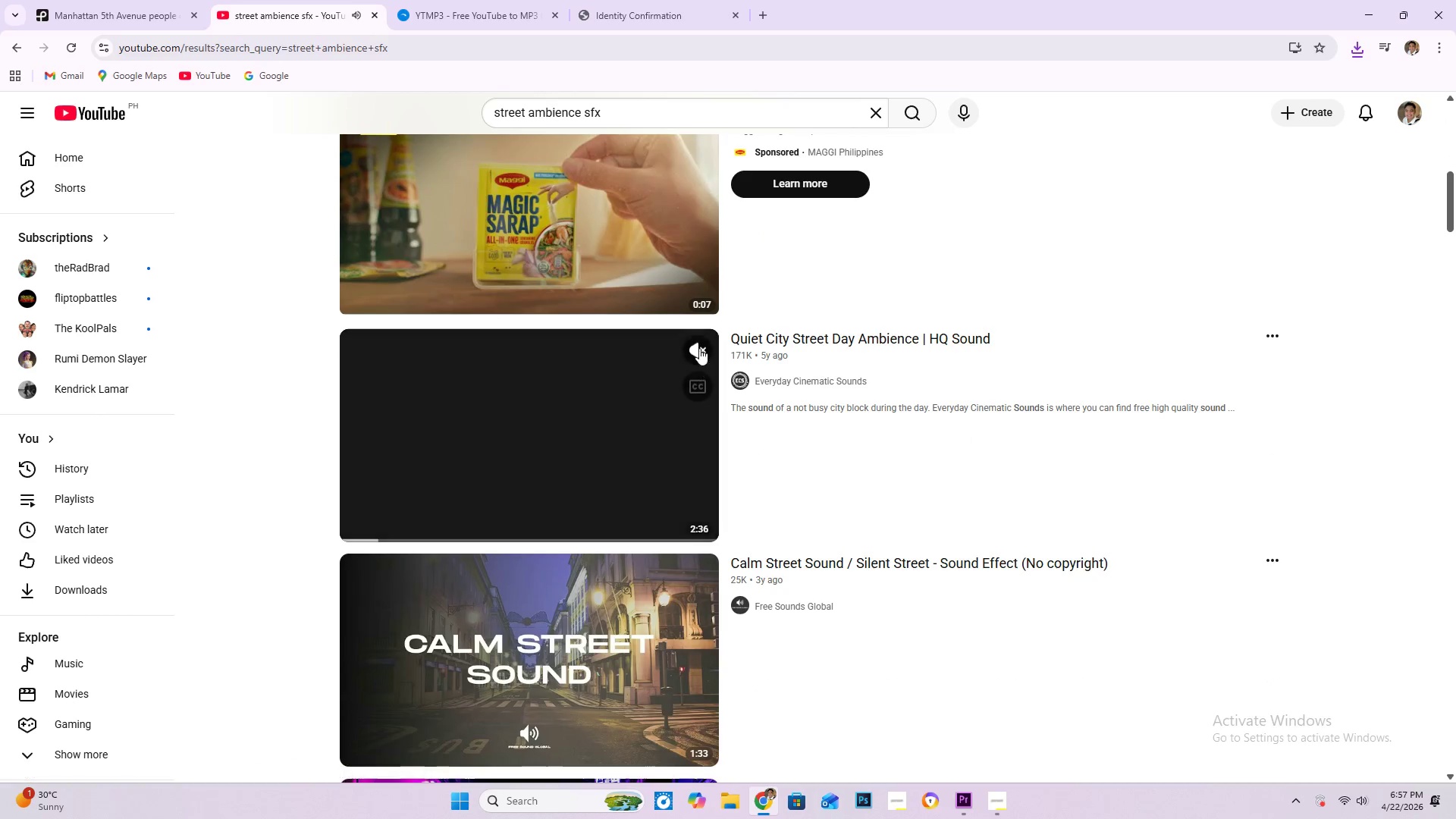 
left_click([699, 348])
 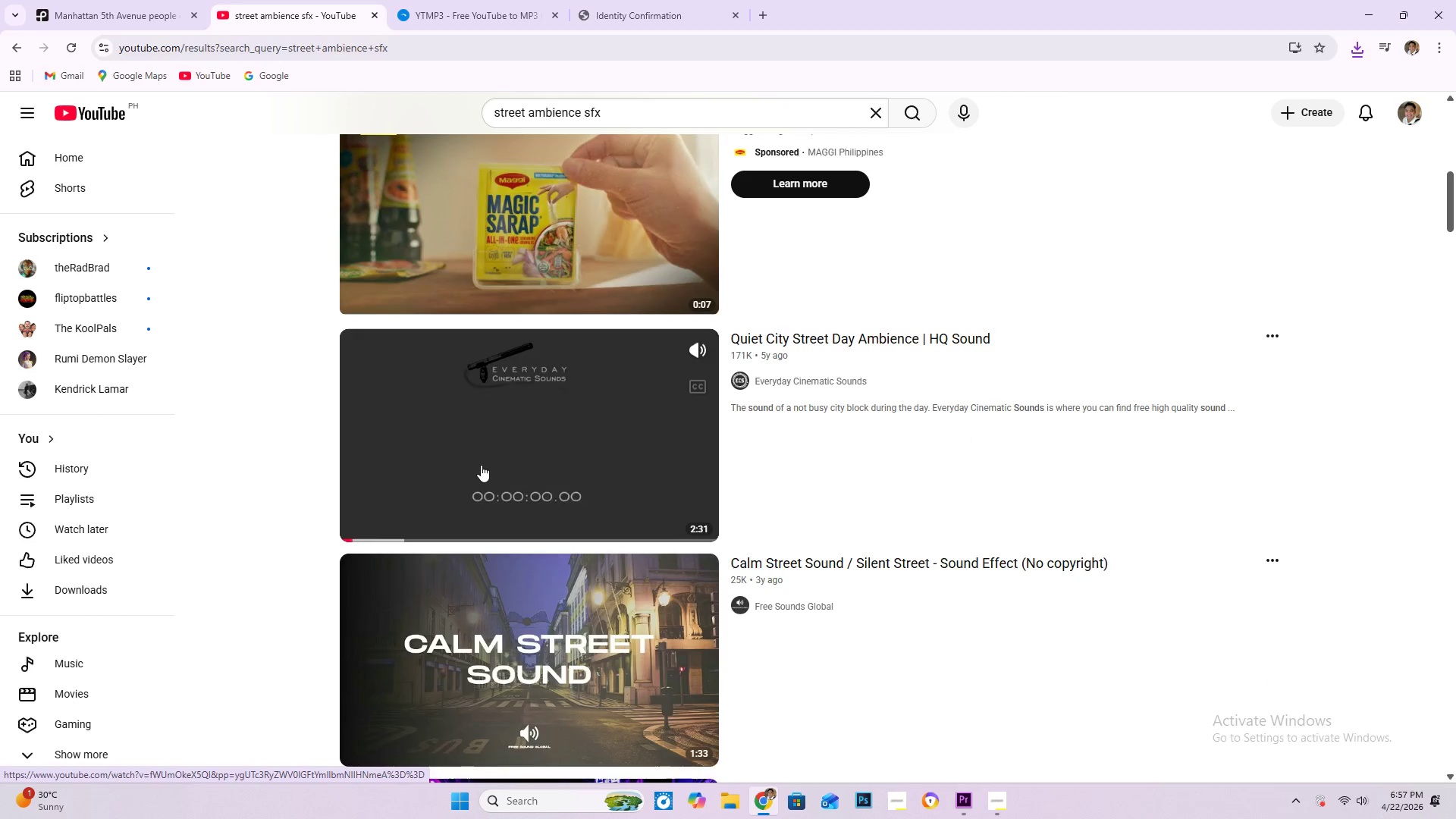 
wait(9.66)
 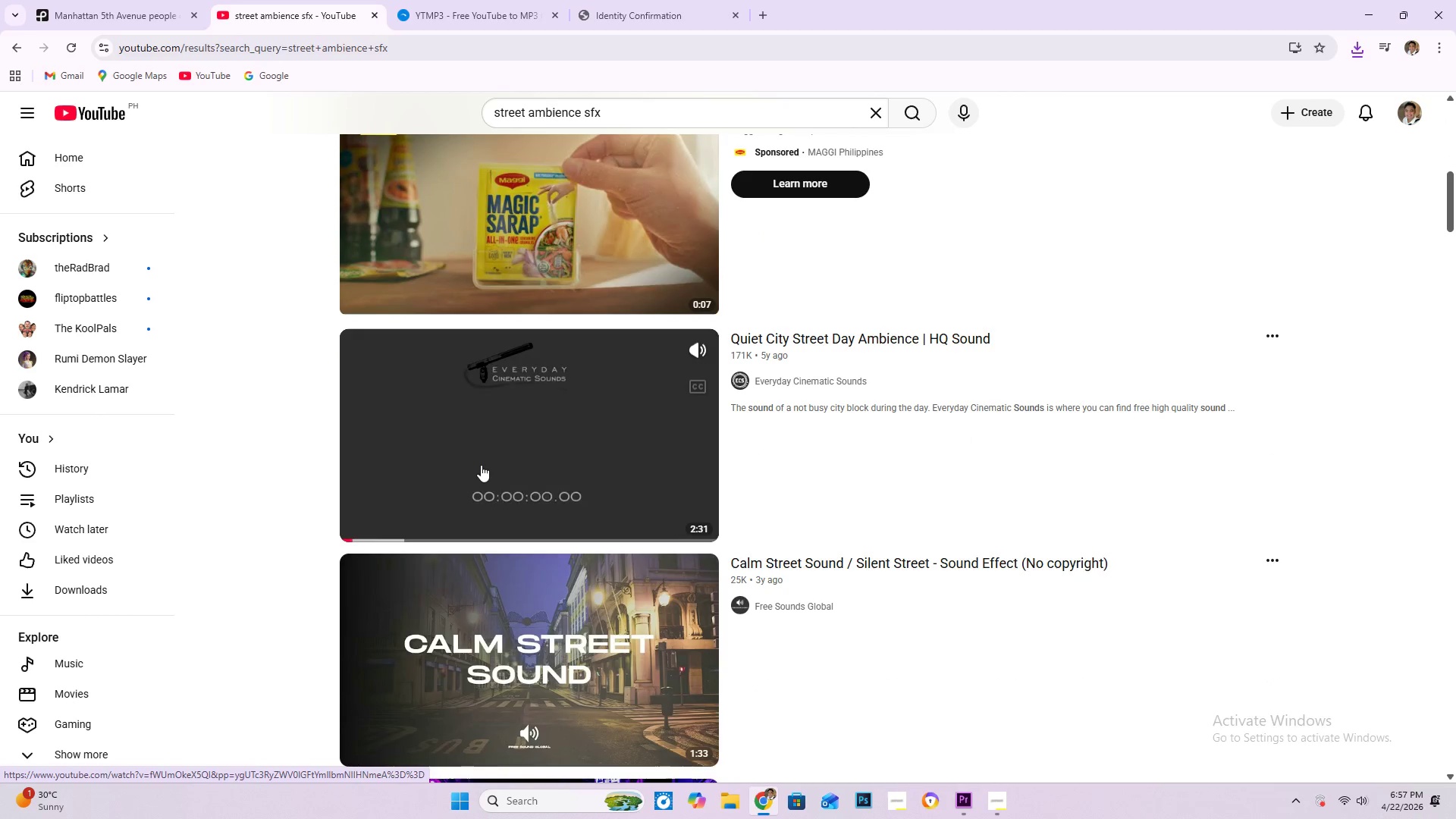 
left_click([607, 425])
 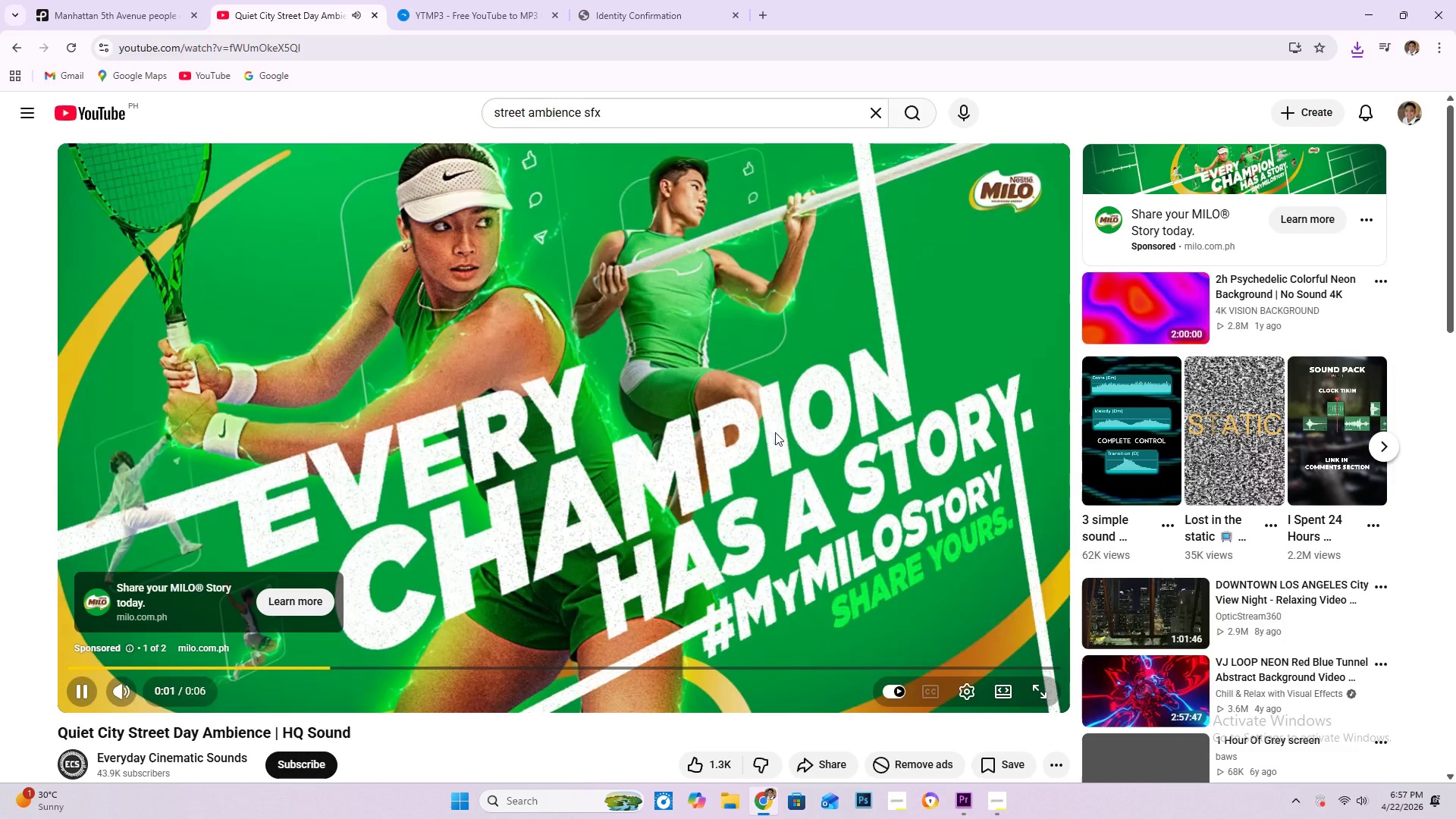 
left_click([400, 46])
 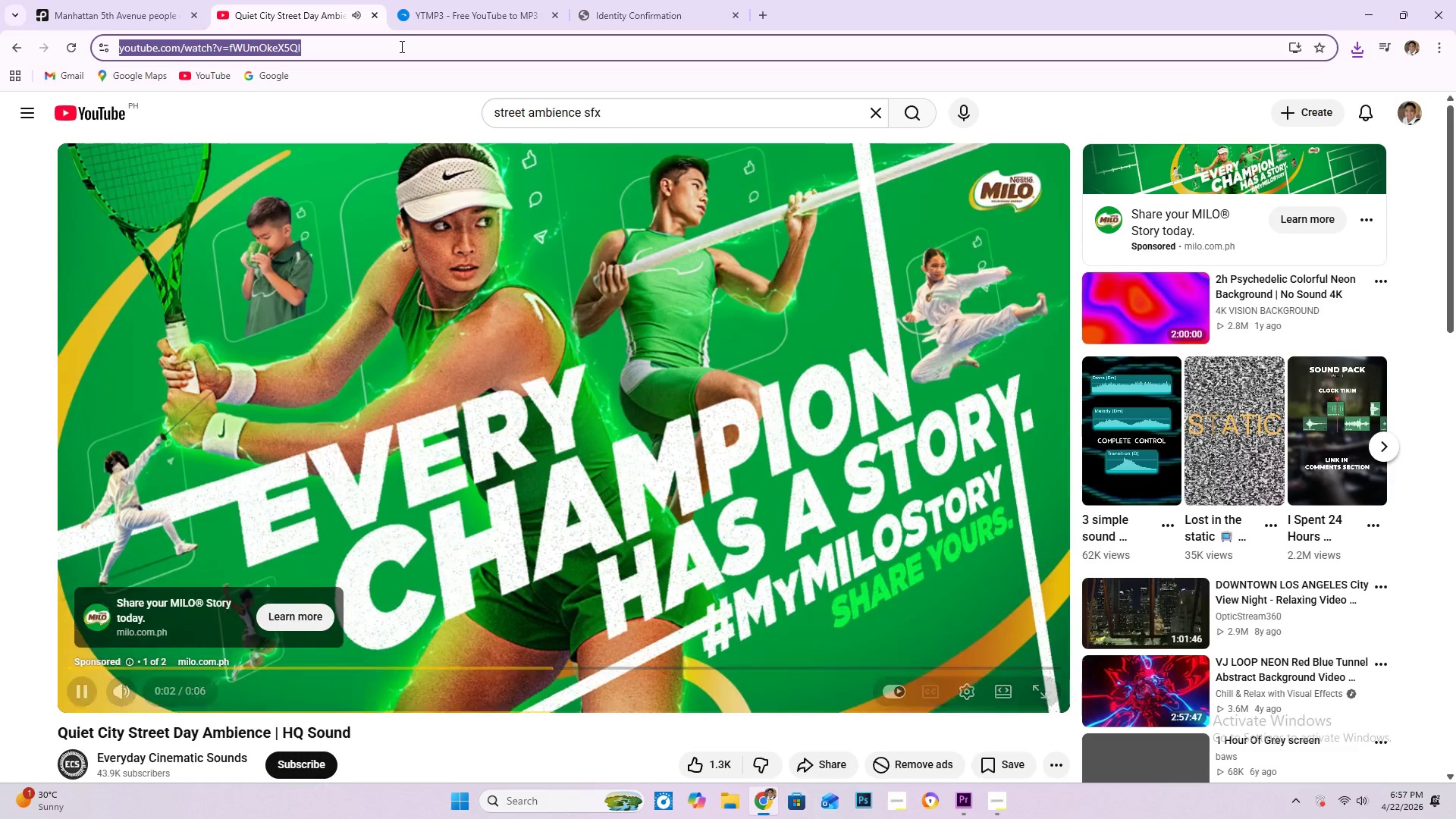 
key(Control+C)
 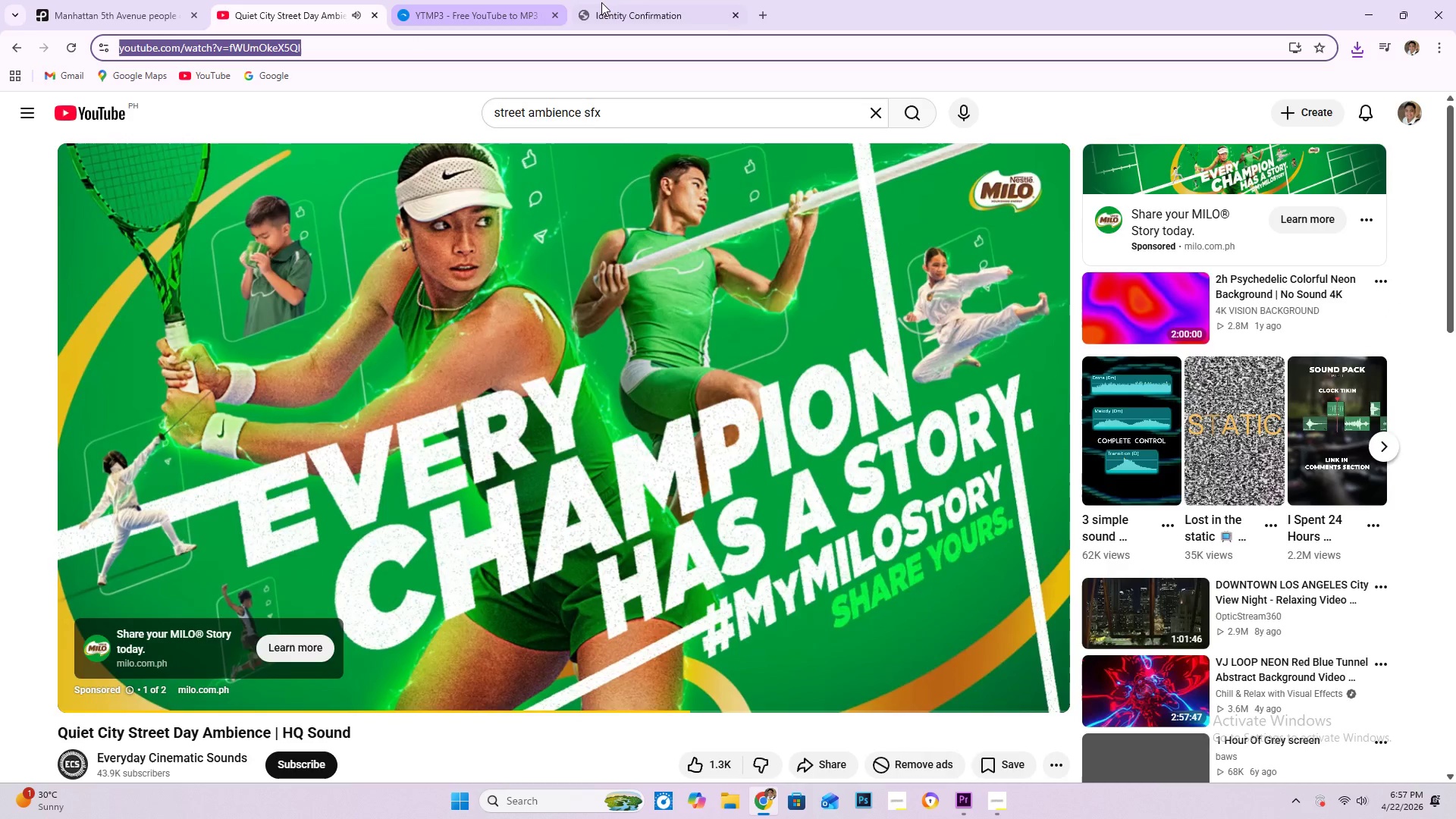 
left_click([635, 4])
 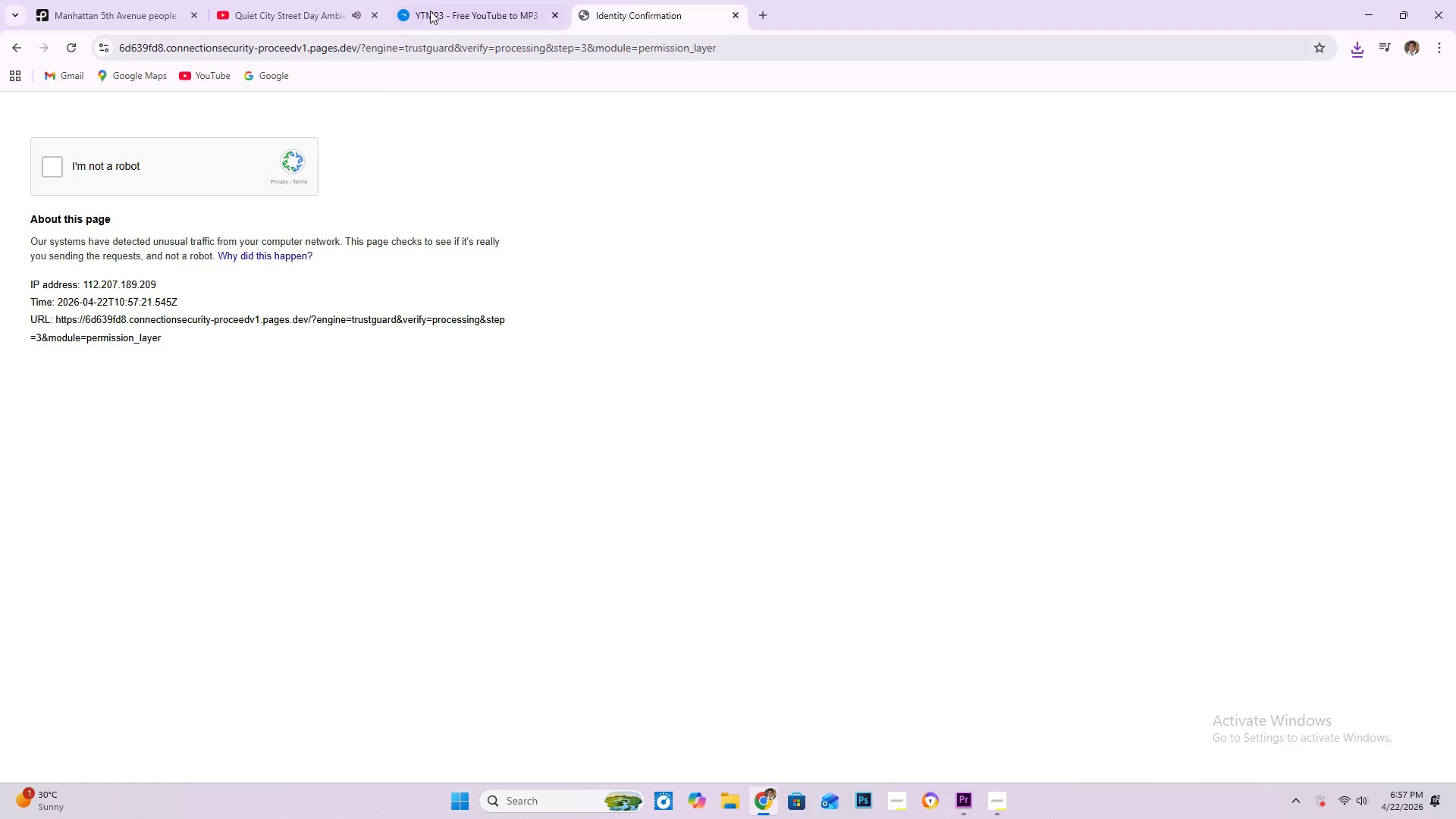 
left_click([437, 2])
 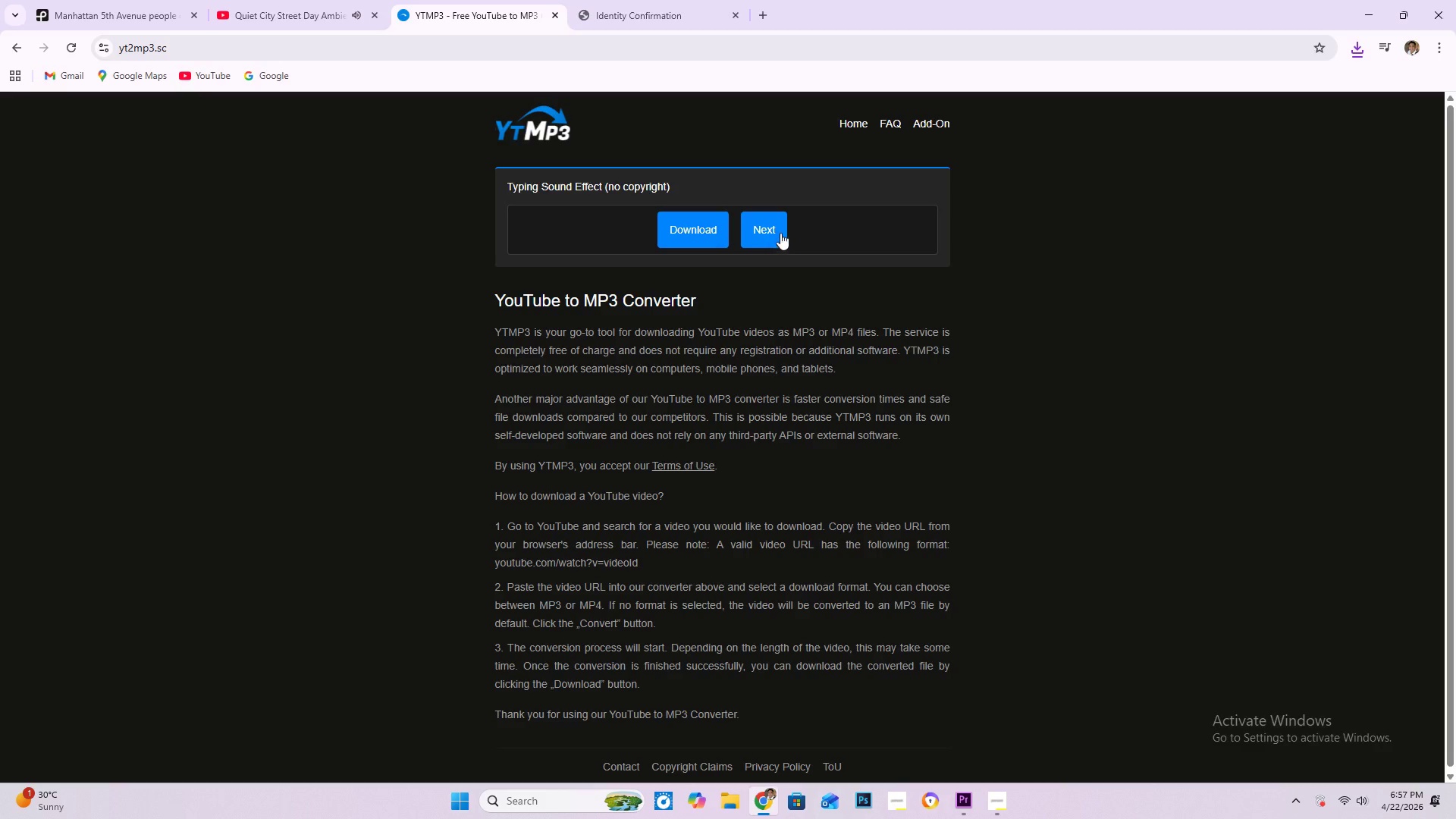 
left_click([774, 230])
 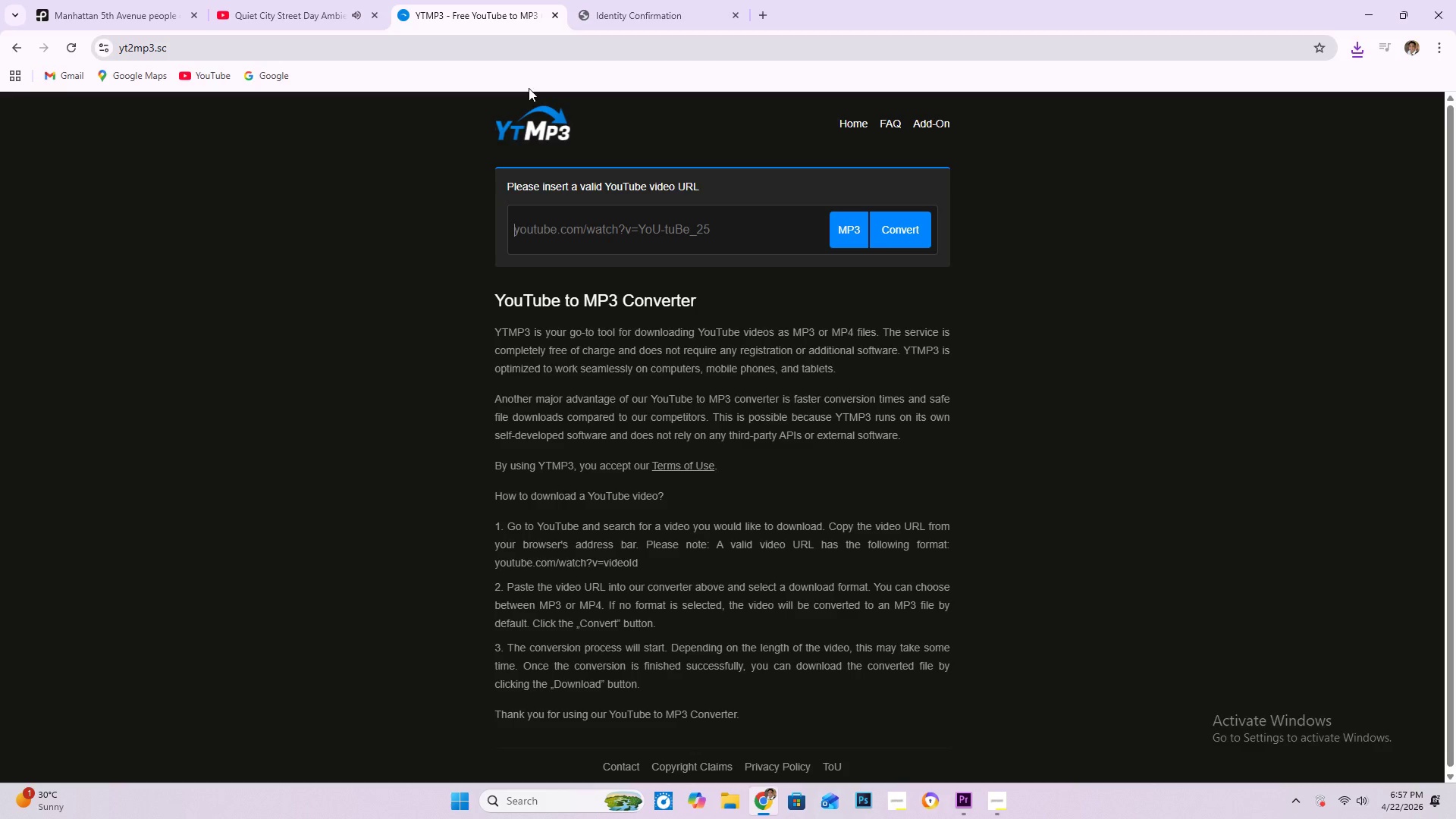 
left_click([615, 219])
 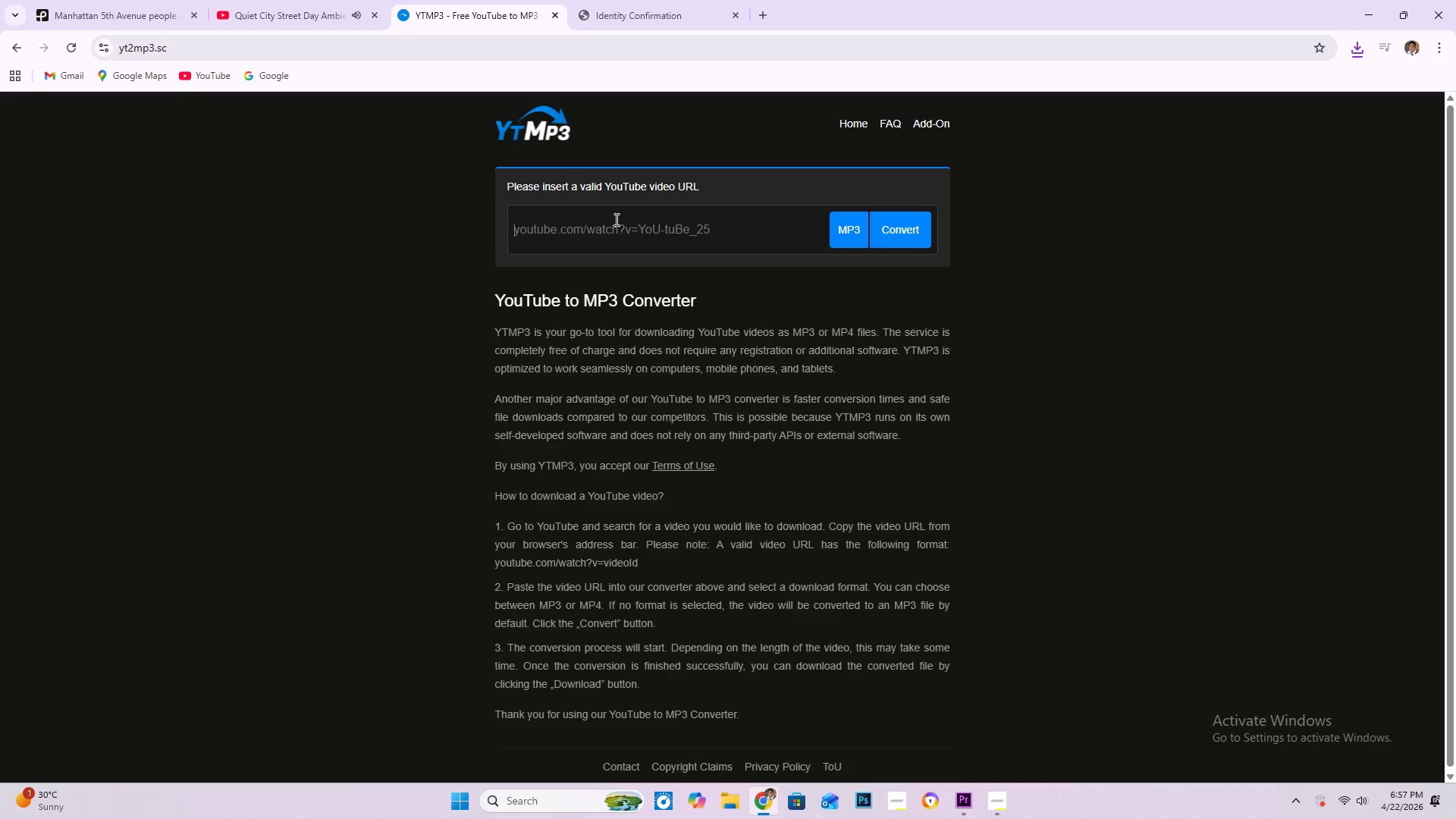 
key(Control+V)
 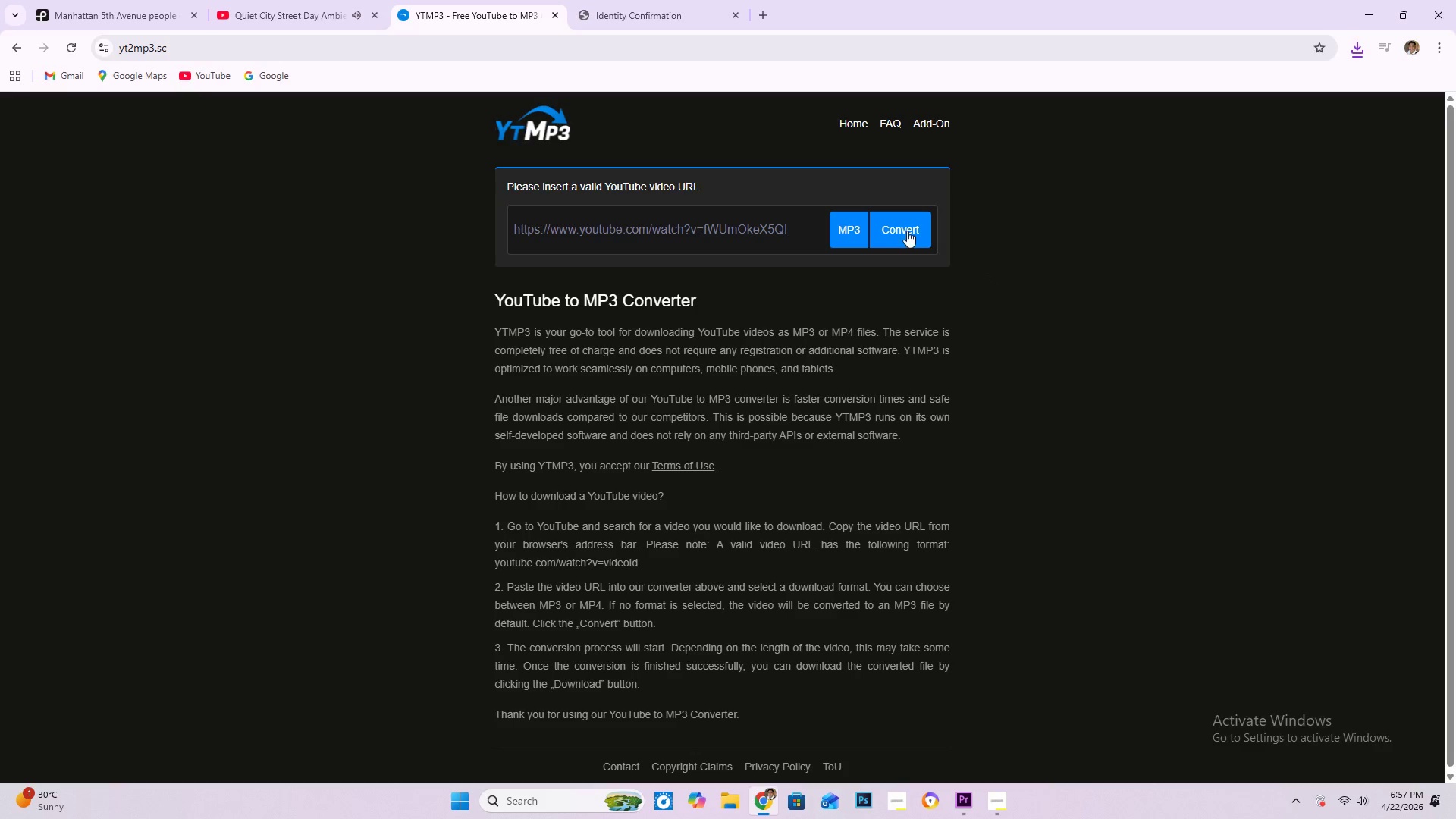 
left_click([905, 230])
 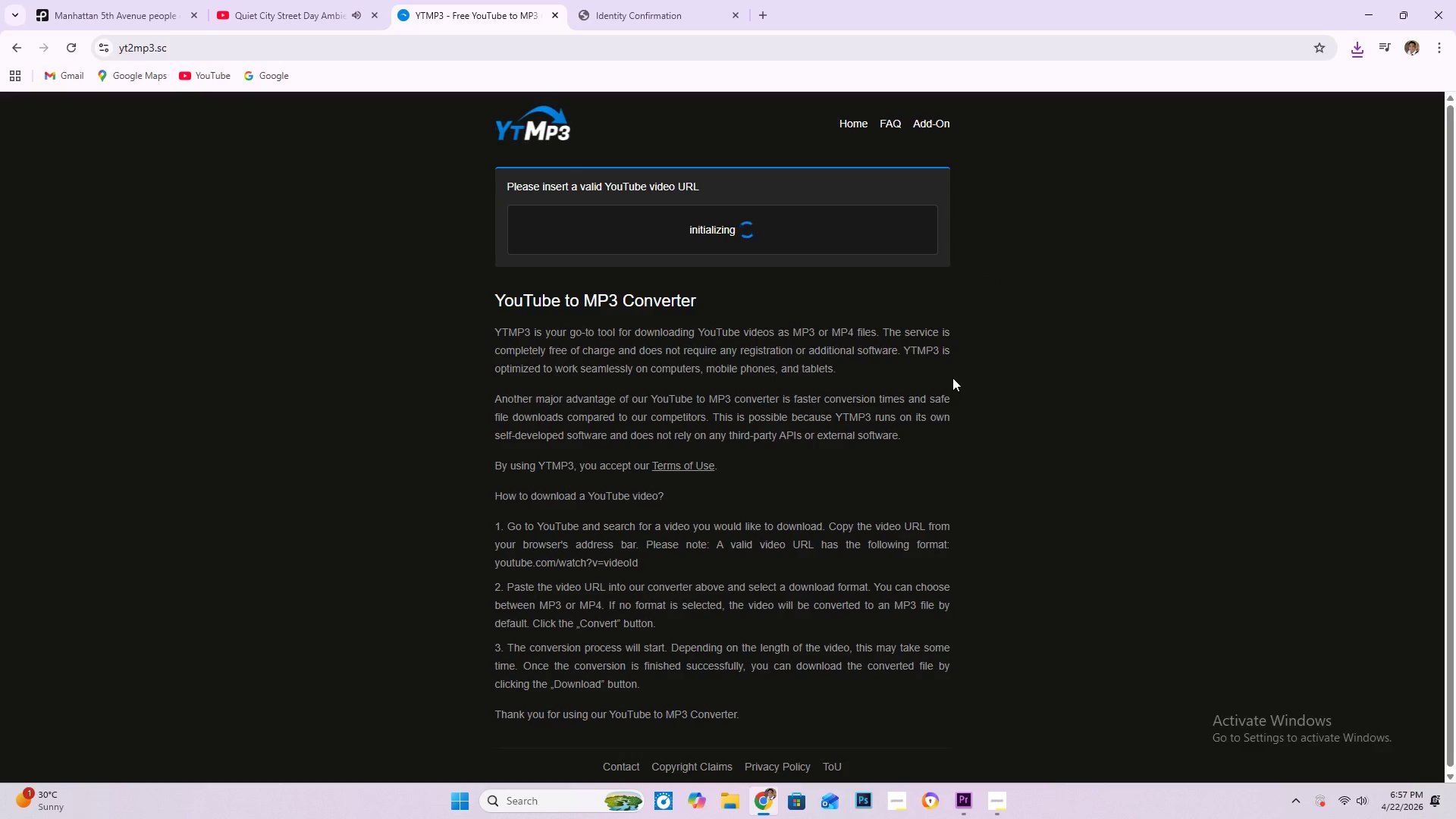 
left_click([686, 235])
 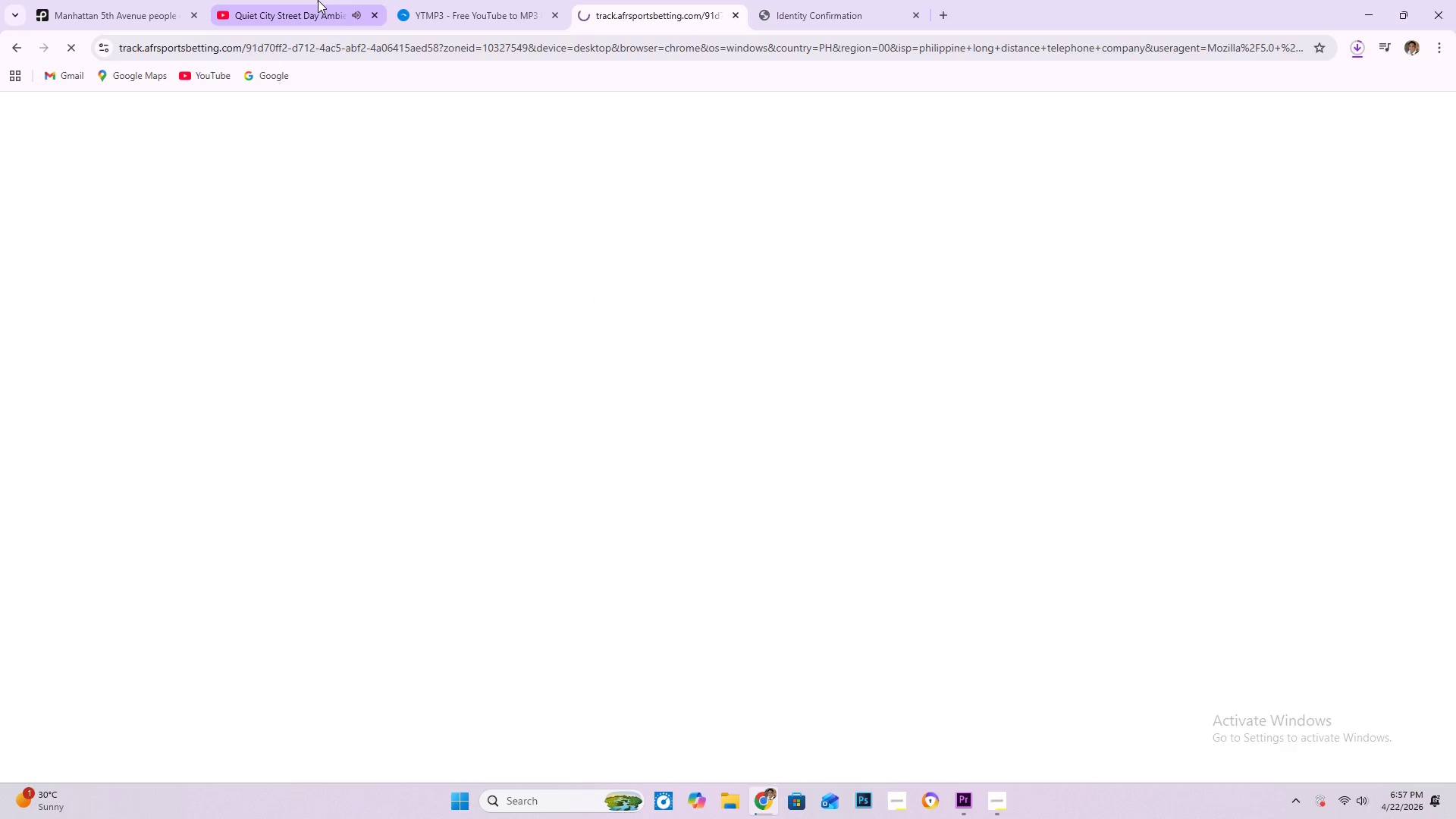 
left_click([318, 0])
 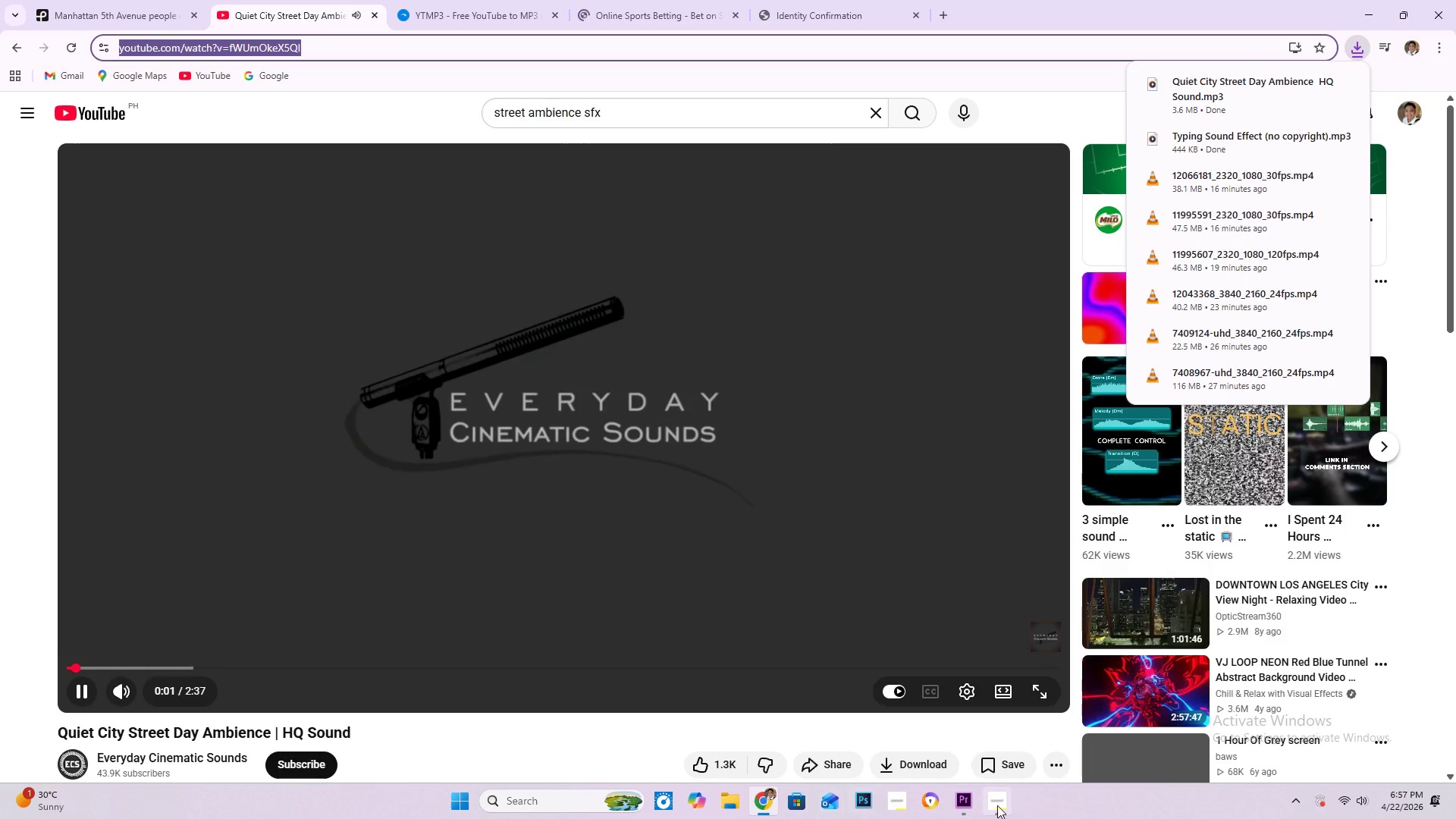 
left_click([964, 801])
 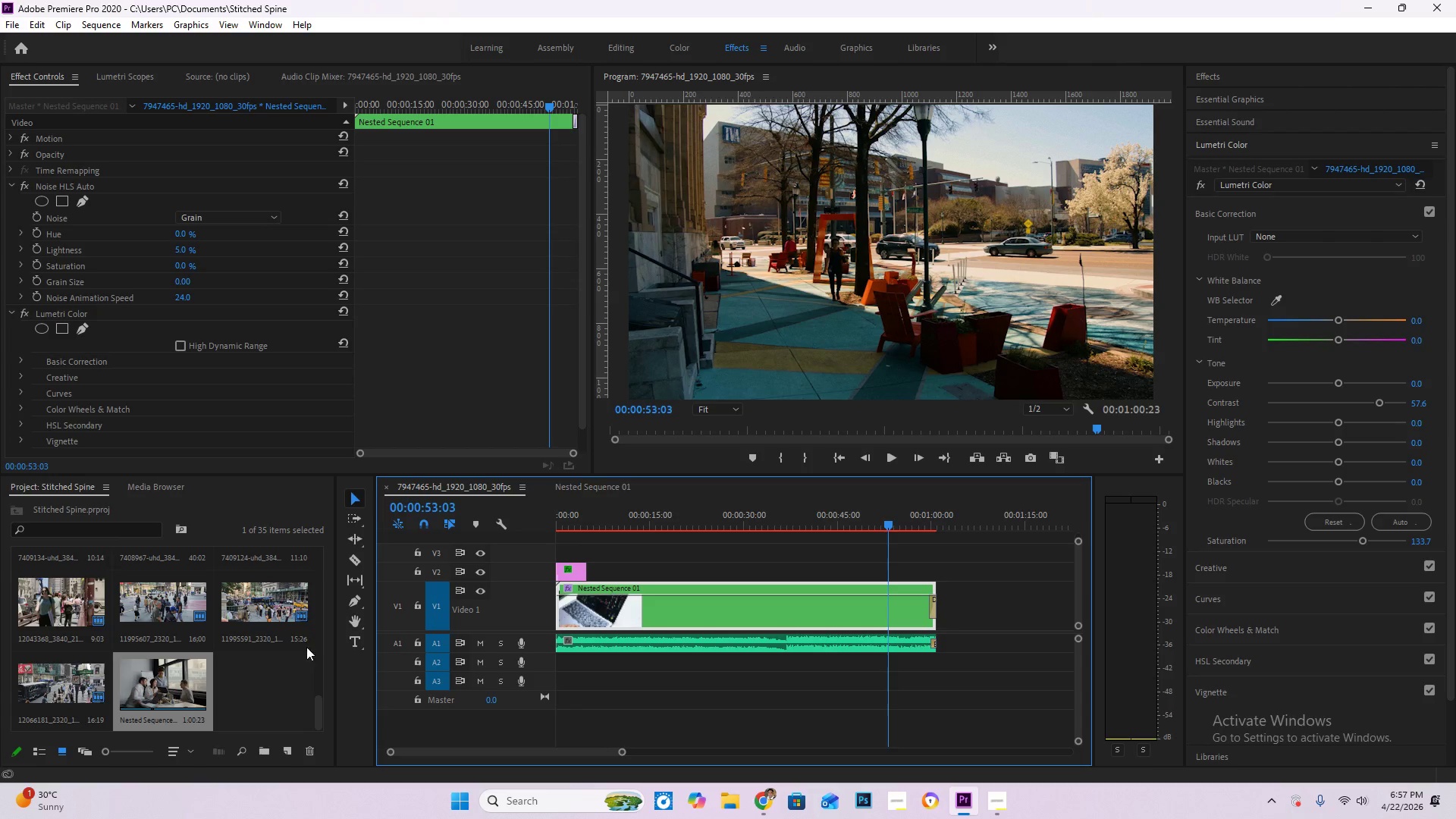 
double_click([263, 701])
 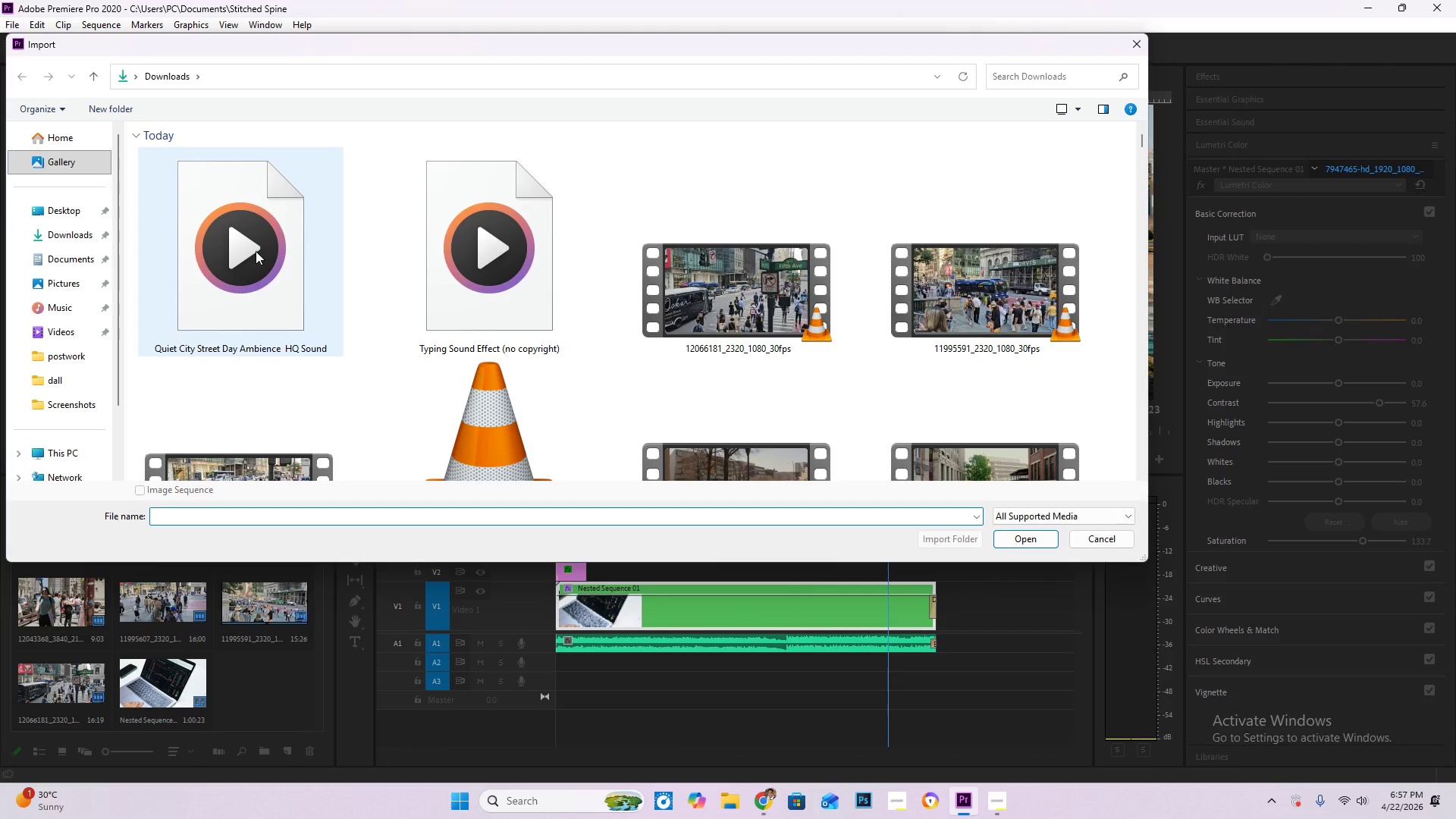 
double_click([457, 268])
 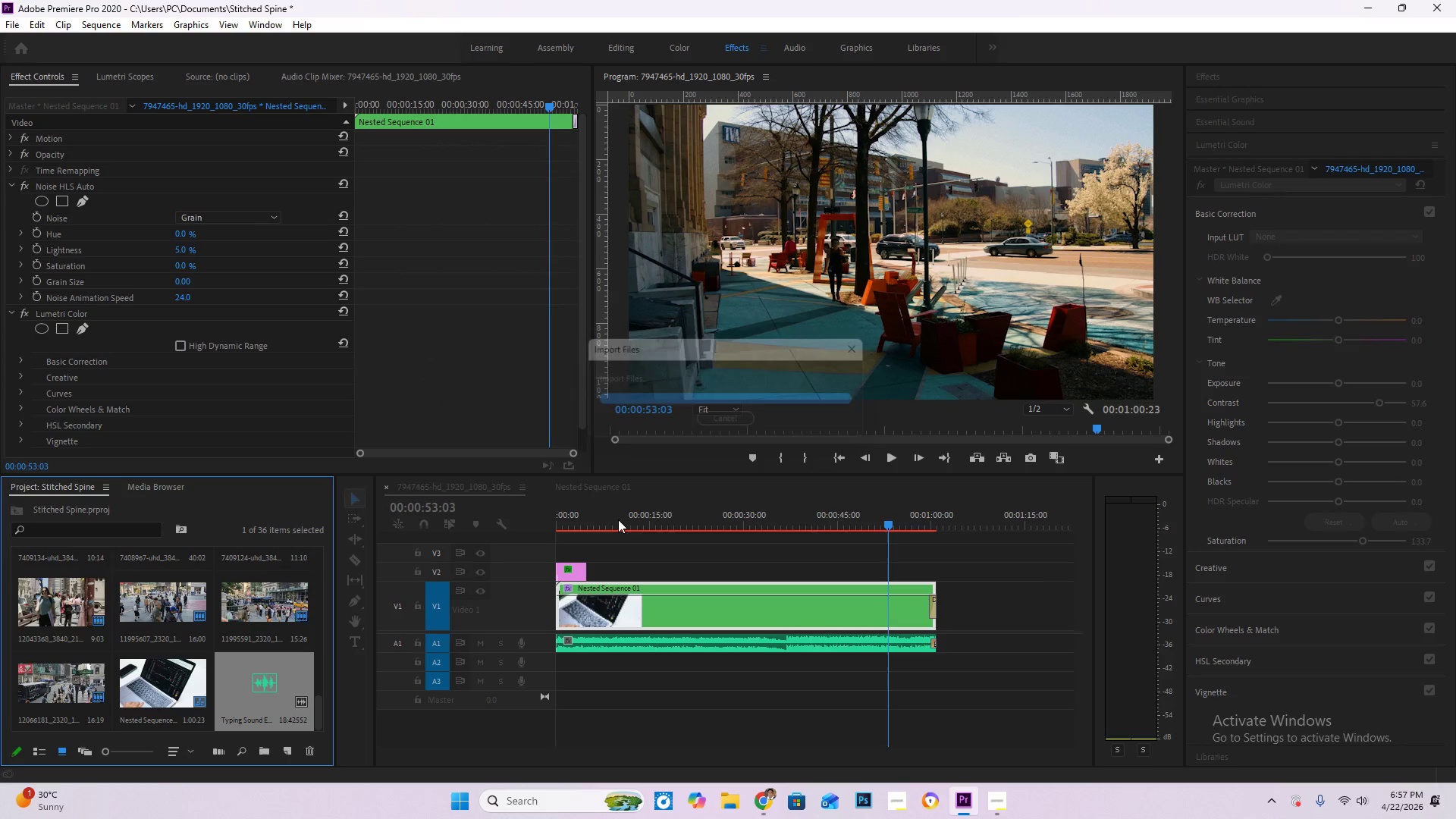 
left_click_drag(start_coordinate=[618, 519], to_coordinate=[689, 518])
 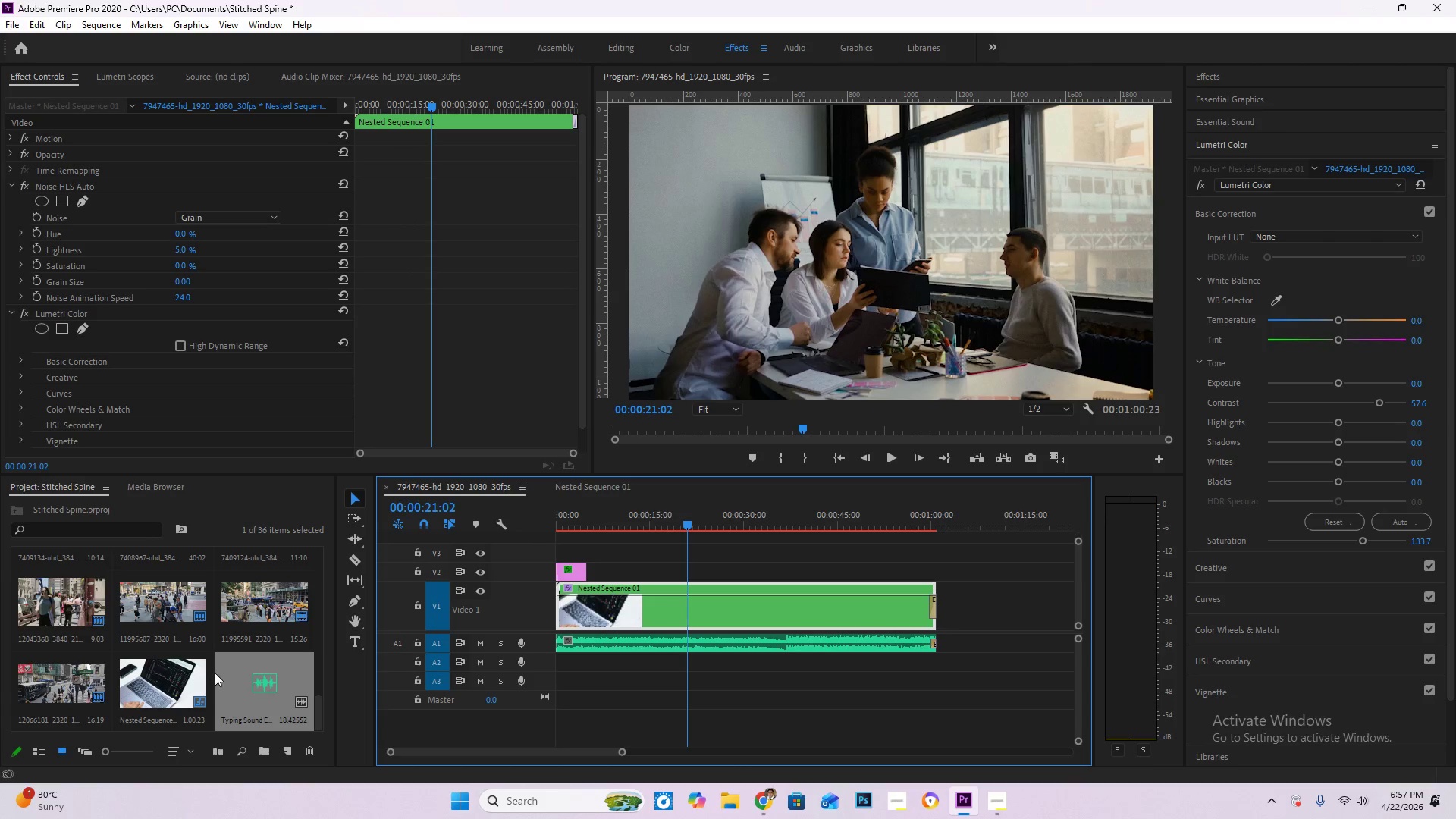 
left_click_drag(start_coordinate=[262, 670], to_coordinate=[689, 669])
 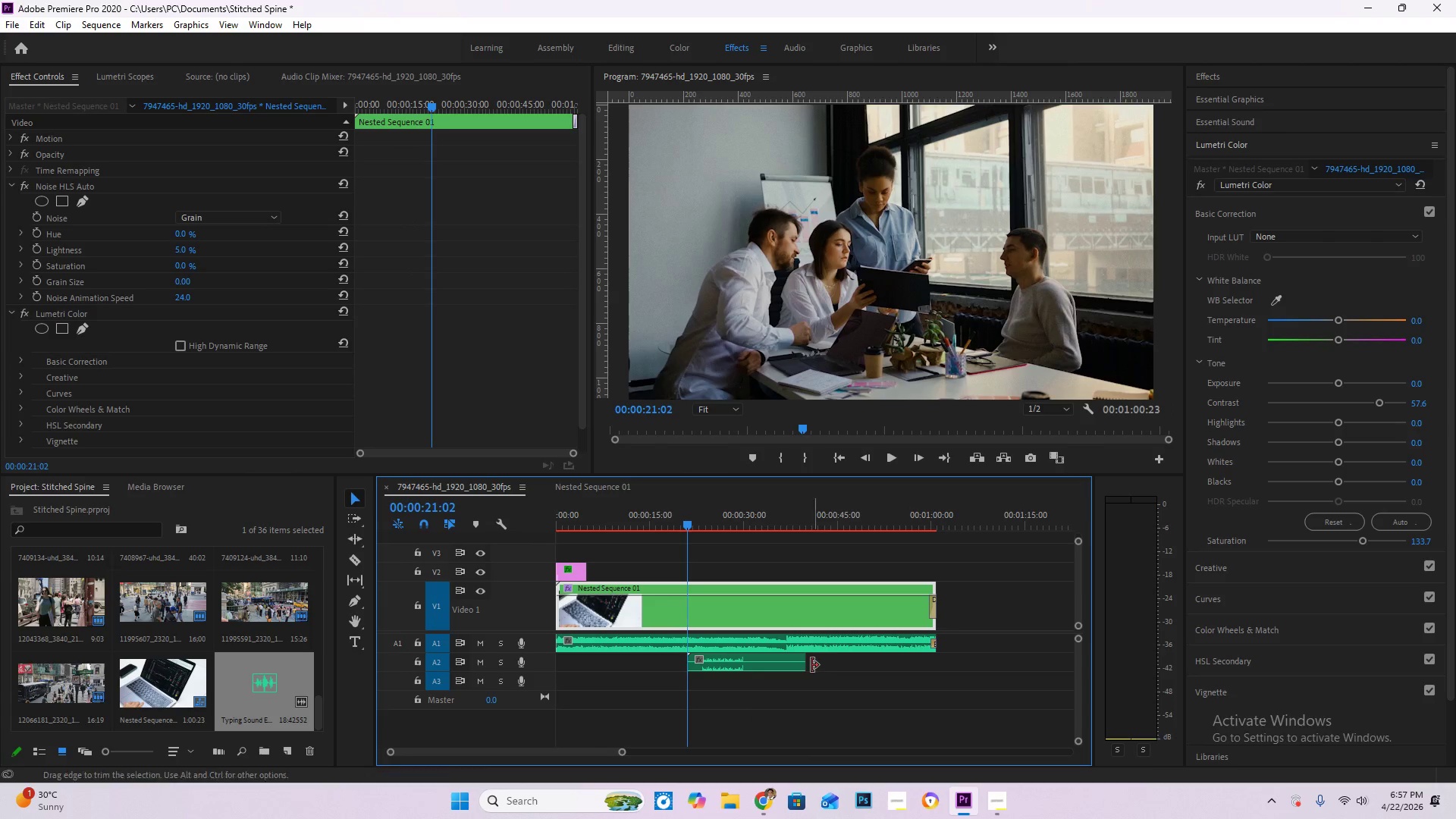 
left_click_drag(start_coordinate=[805, 664], to_coordinate=[745, 673])
 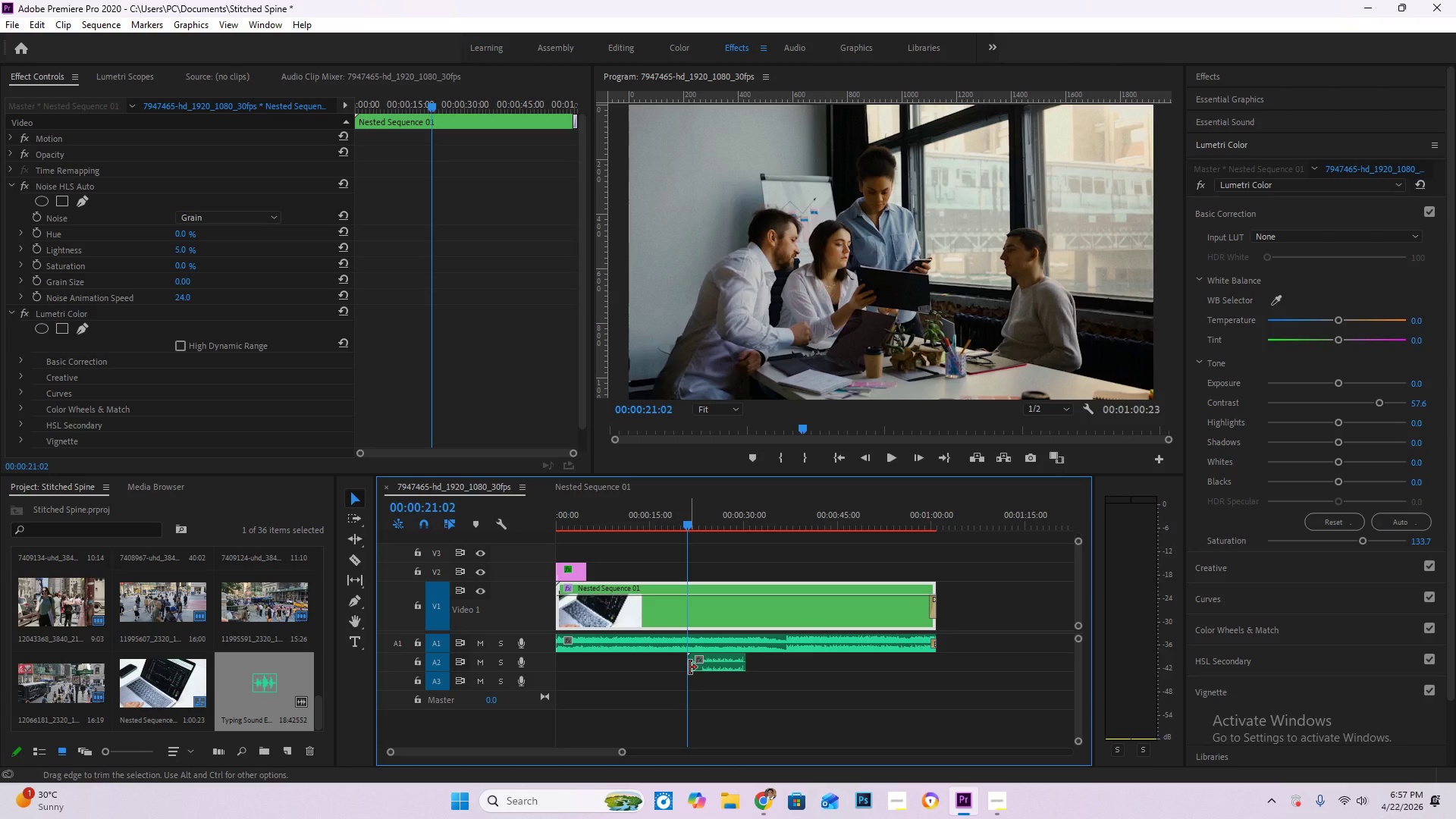 
left_click_drag(start_coordinate=[689, 667], to_coordinate=[701, 675])
 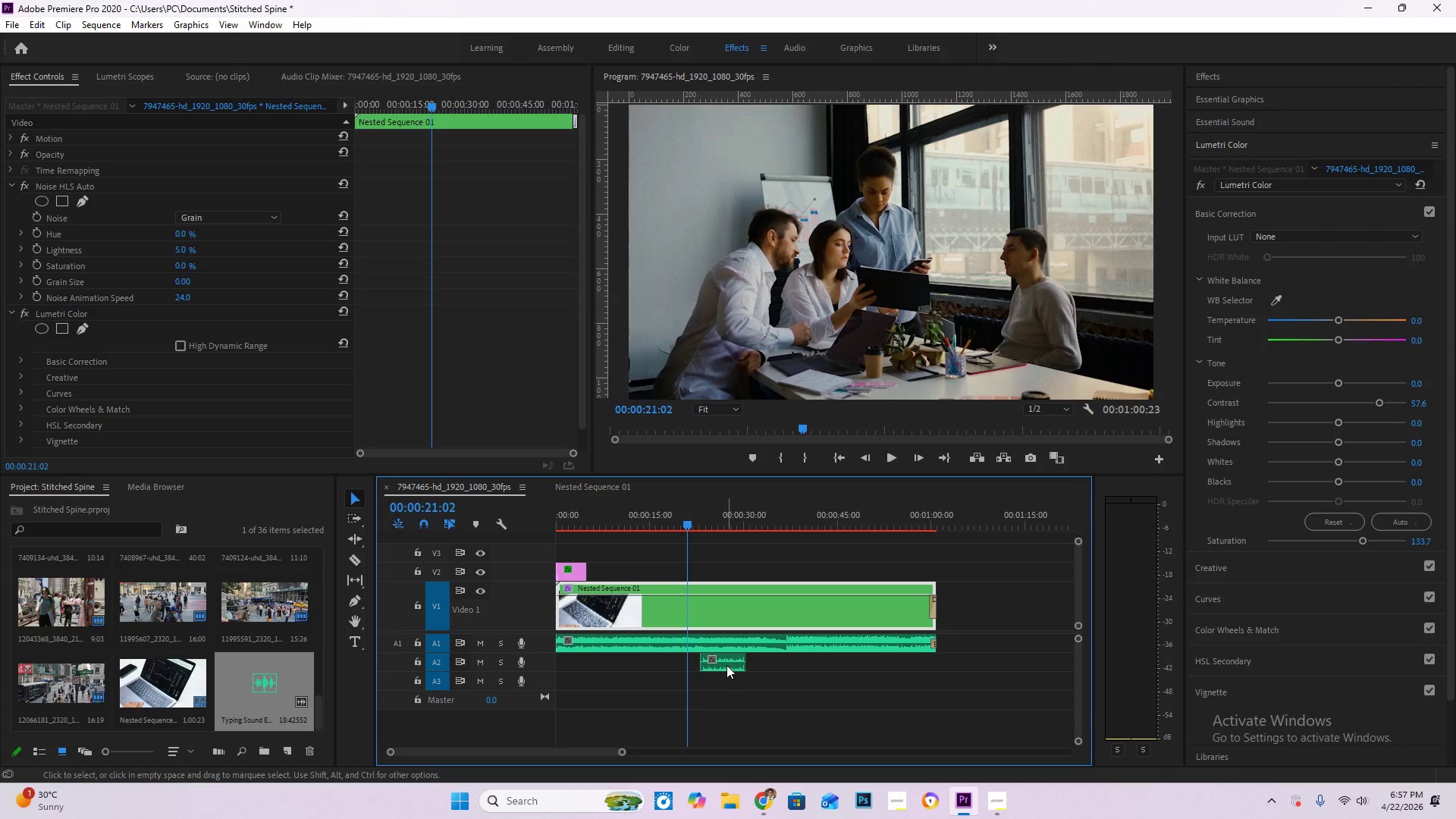 
left_click_drag(start_coordinate=[726, 665], to_coordinate=[715, 667])
 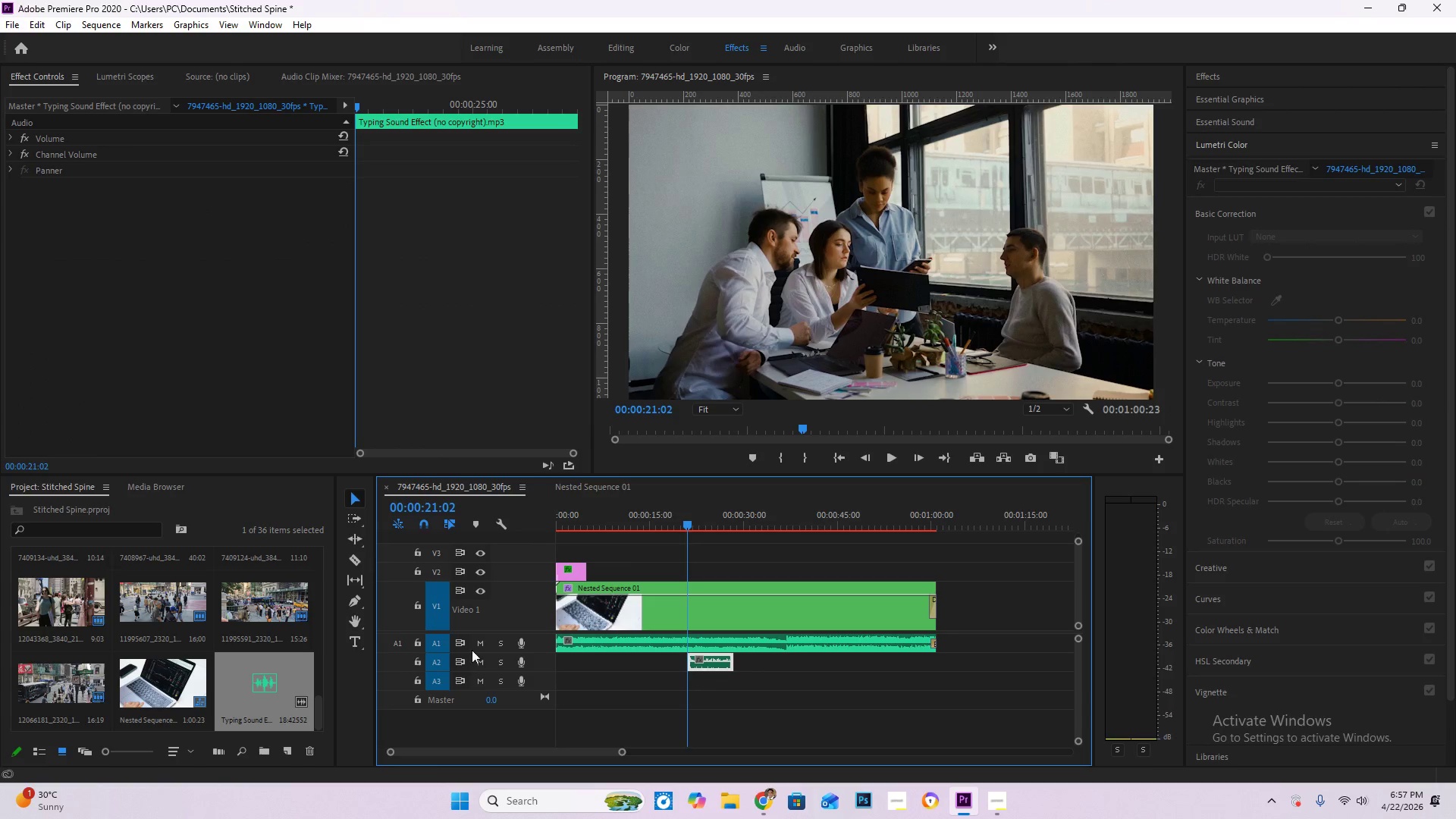 
left_click([772, 809])
 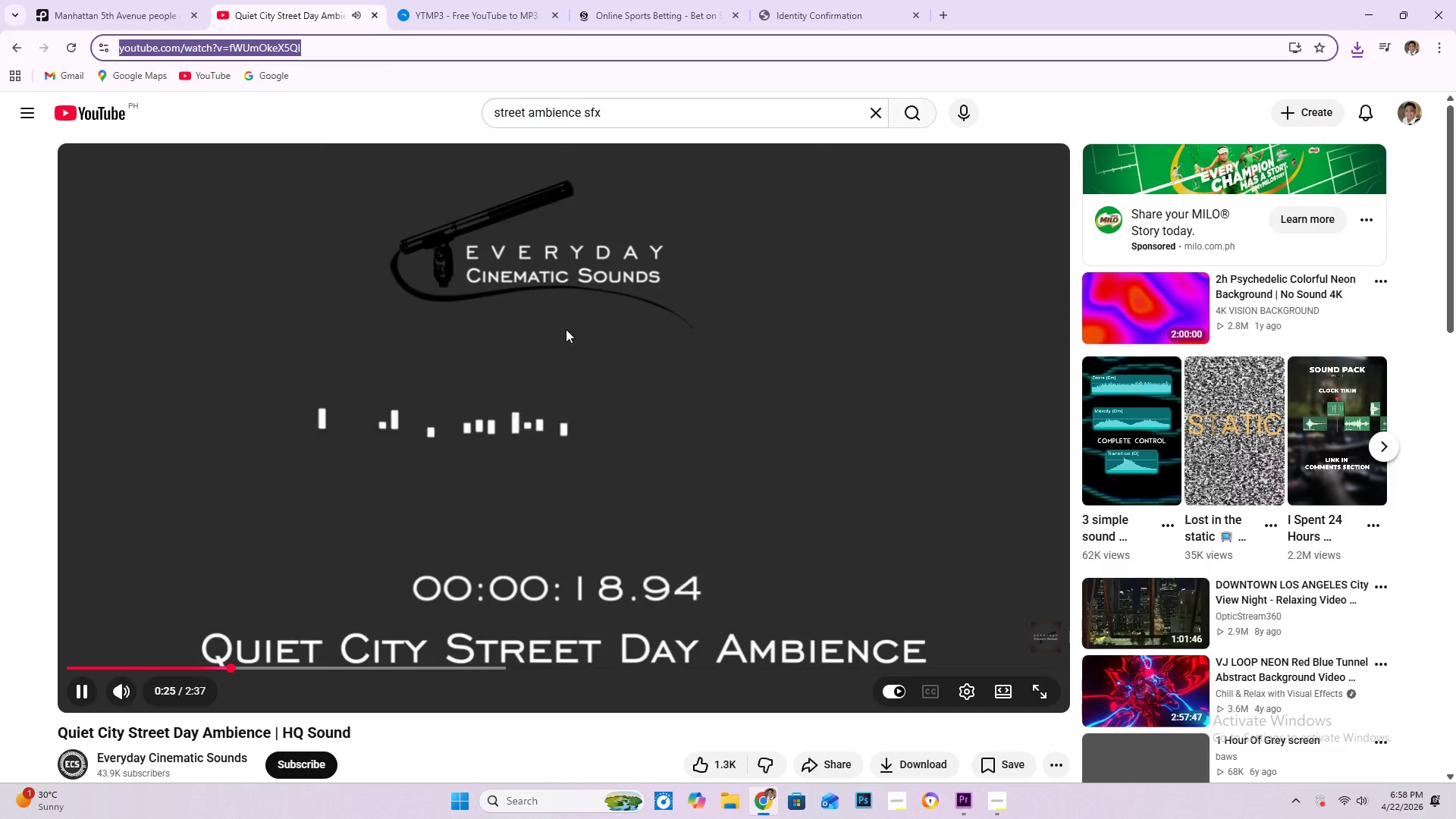 
key(Space)
 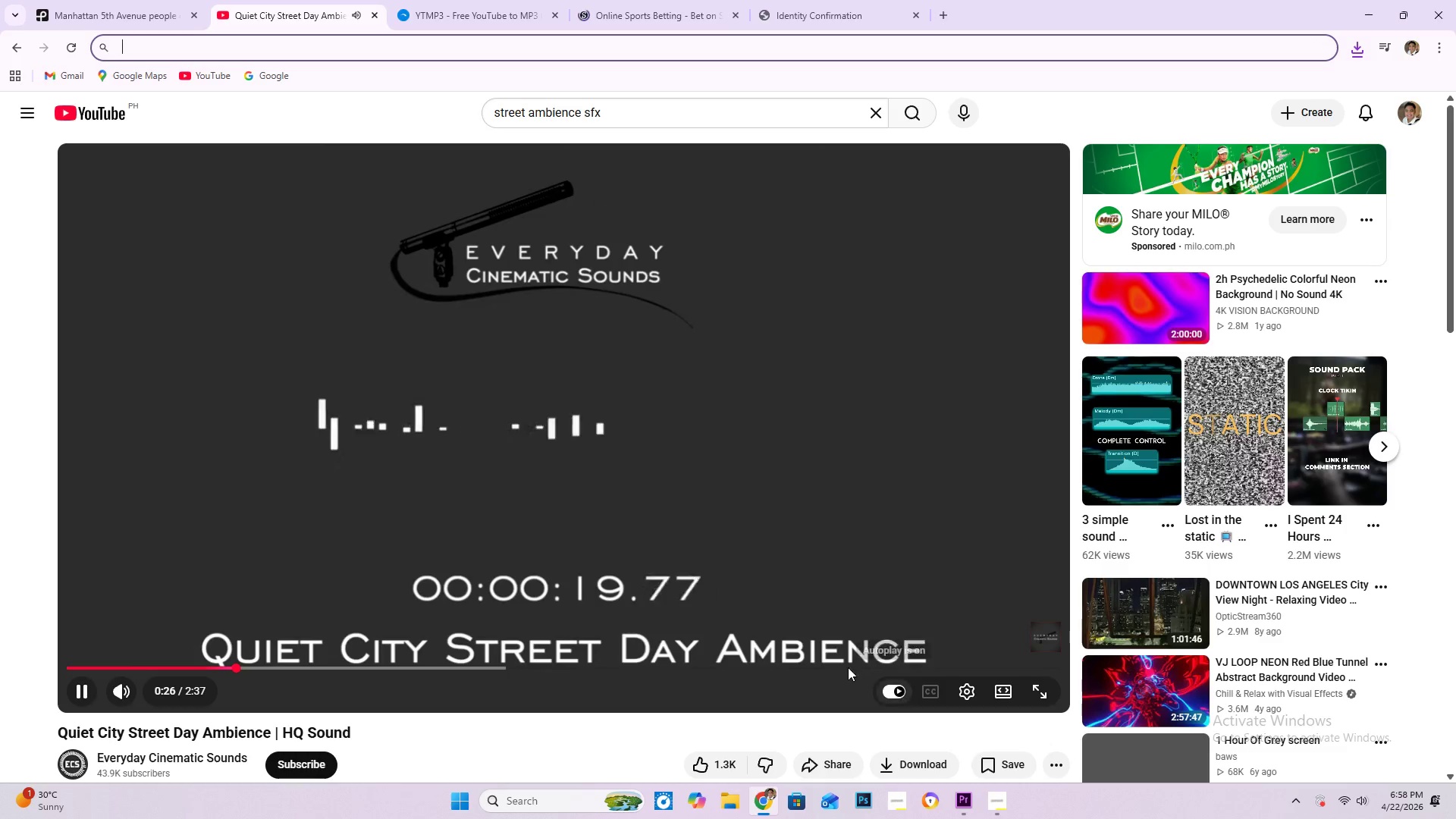 
left_click([636, 426])
 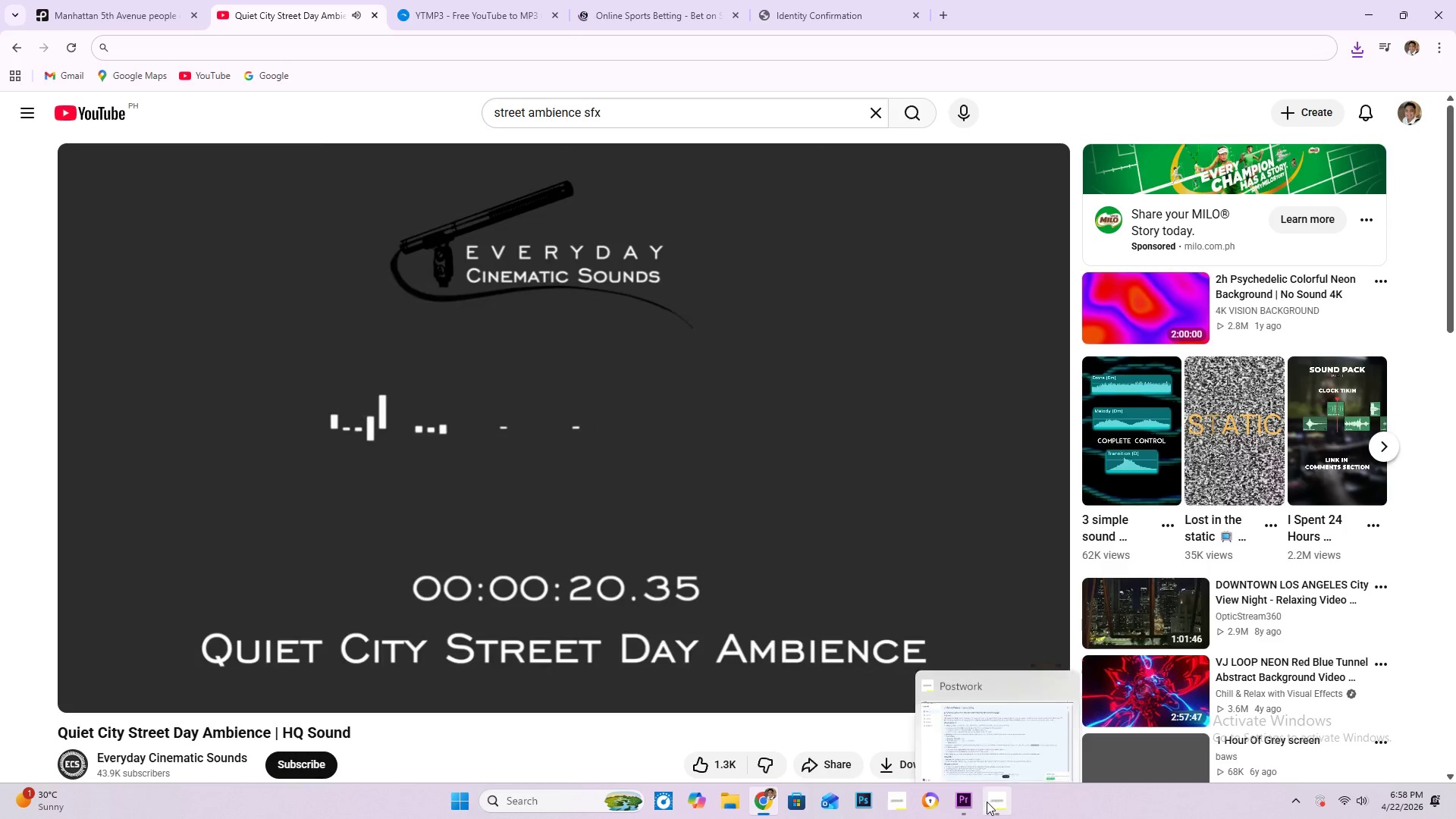 
left_click([971, 802])
 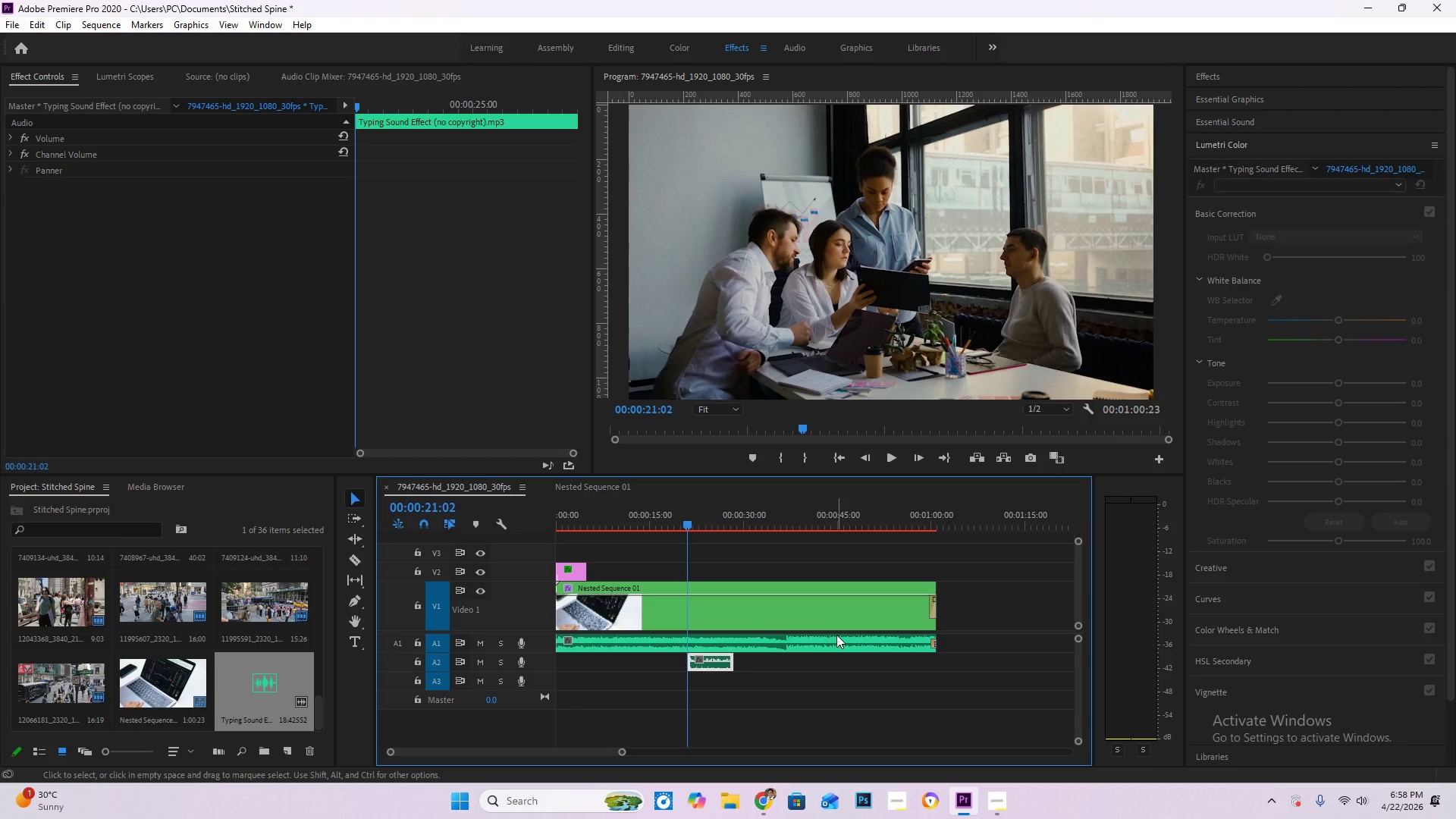 
key(Space)
 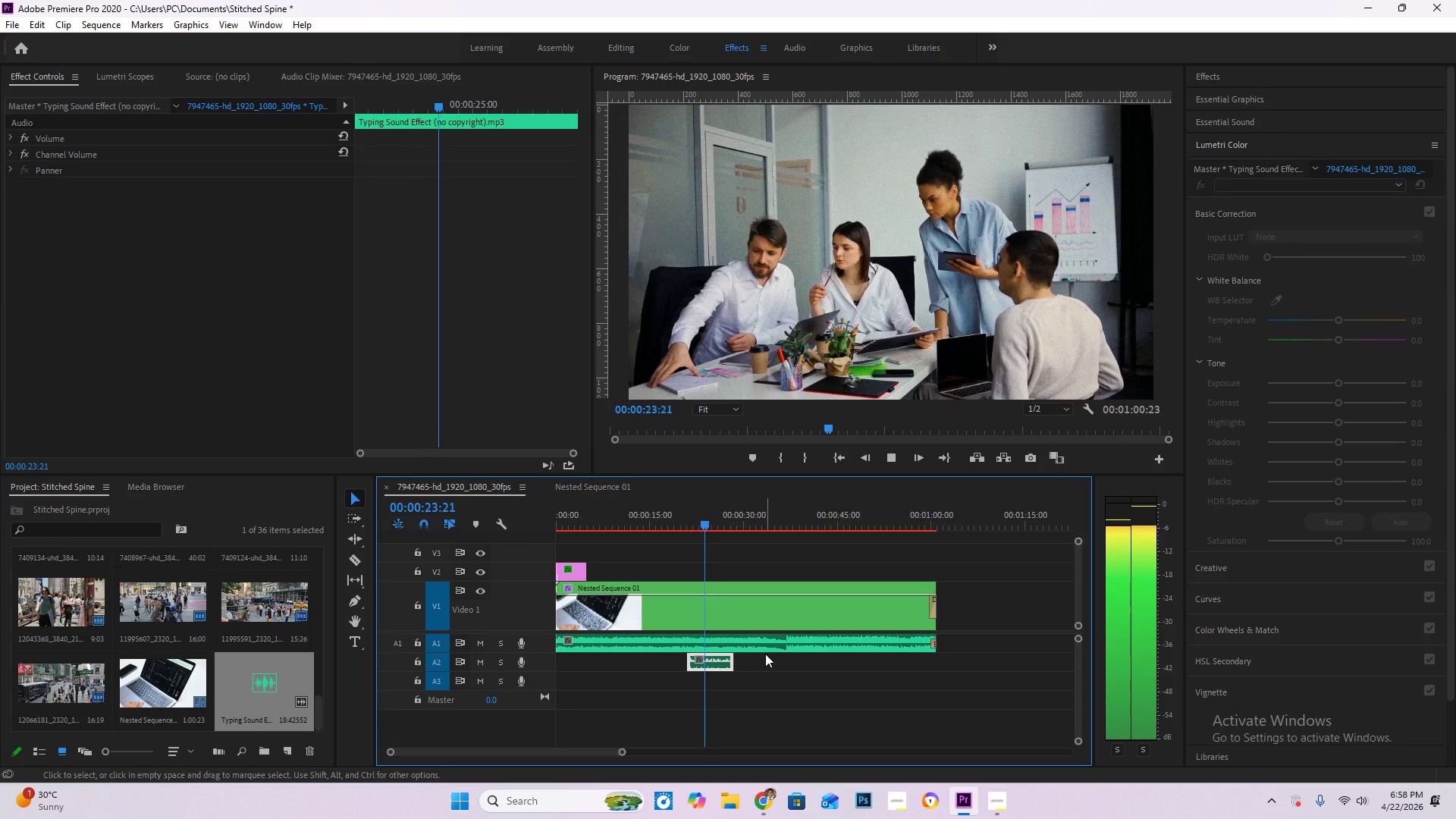 
wait(8.53)
 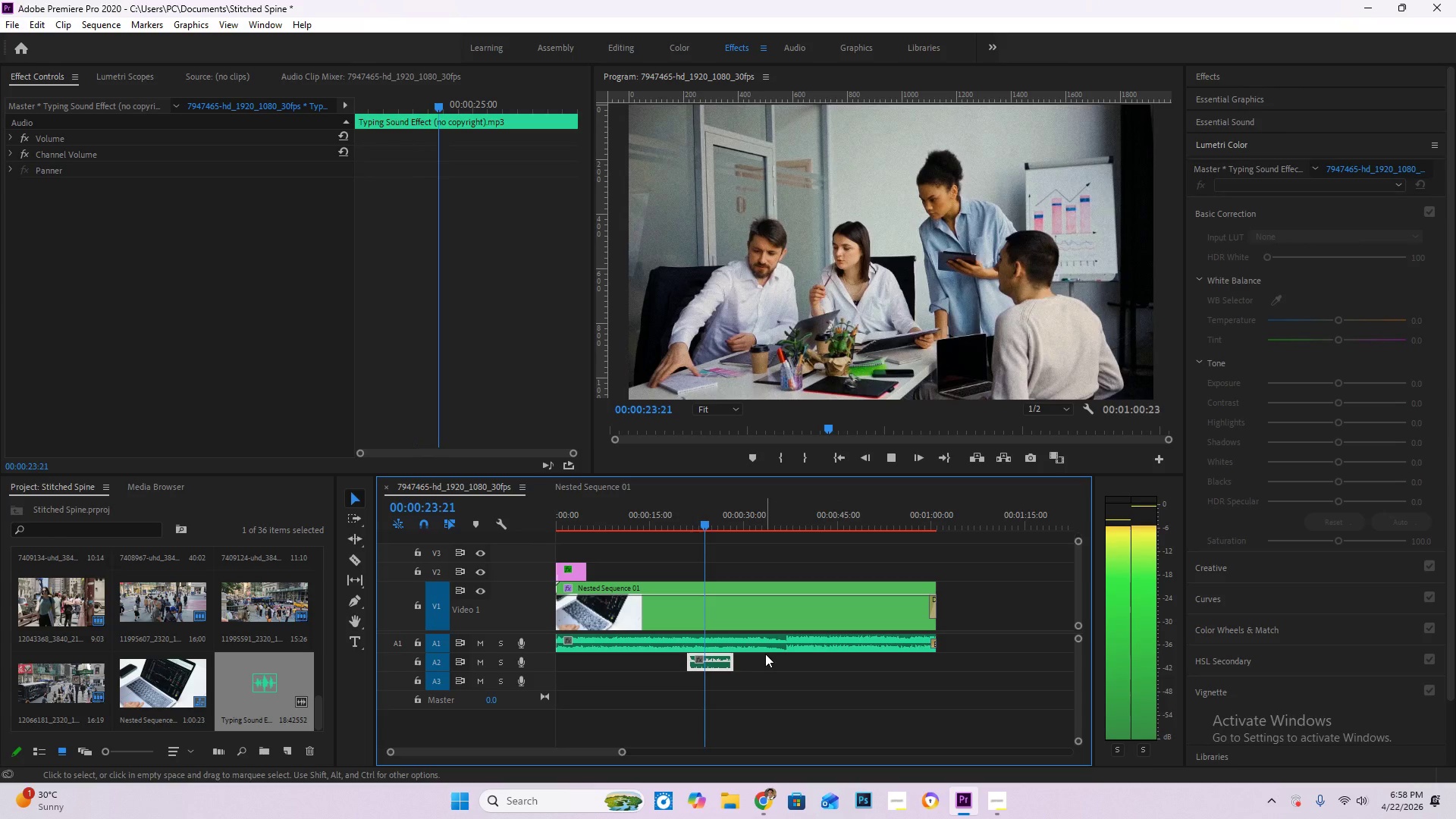 
left_click_drag(start_coordinate=[730, 521], to_coordinate=[686, 513])
 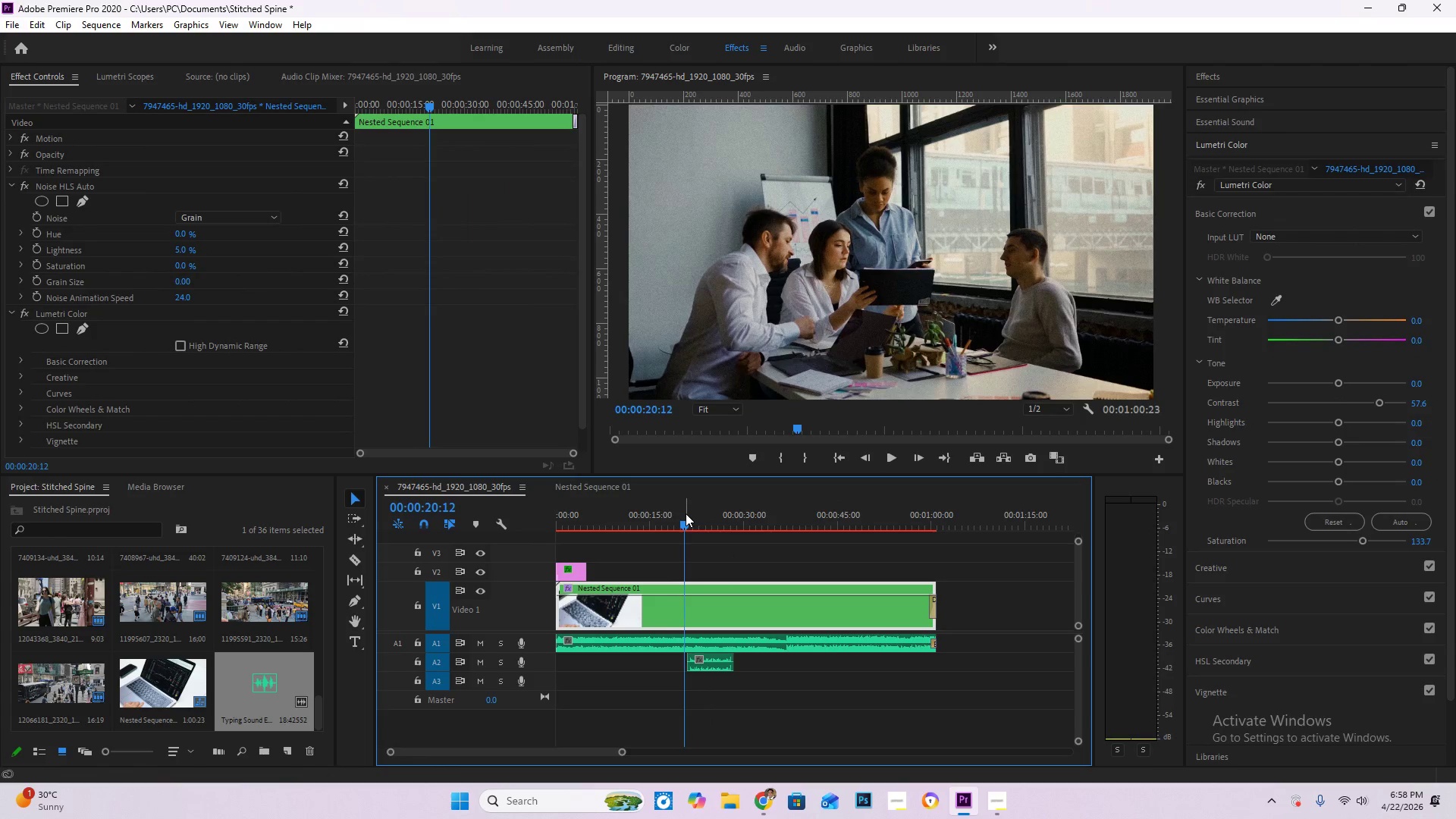 
key(Space)
 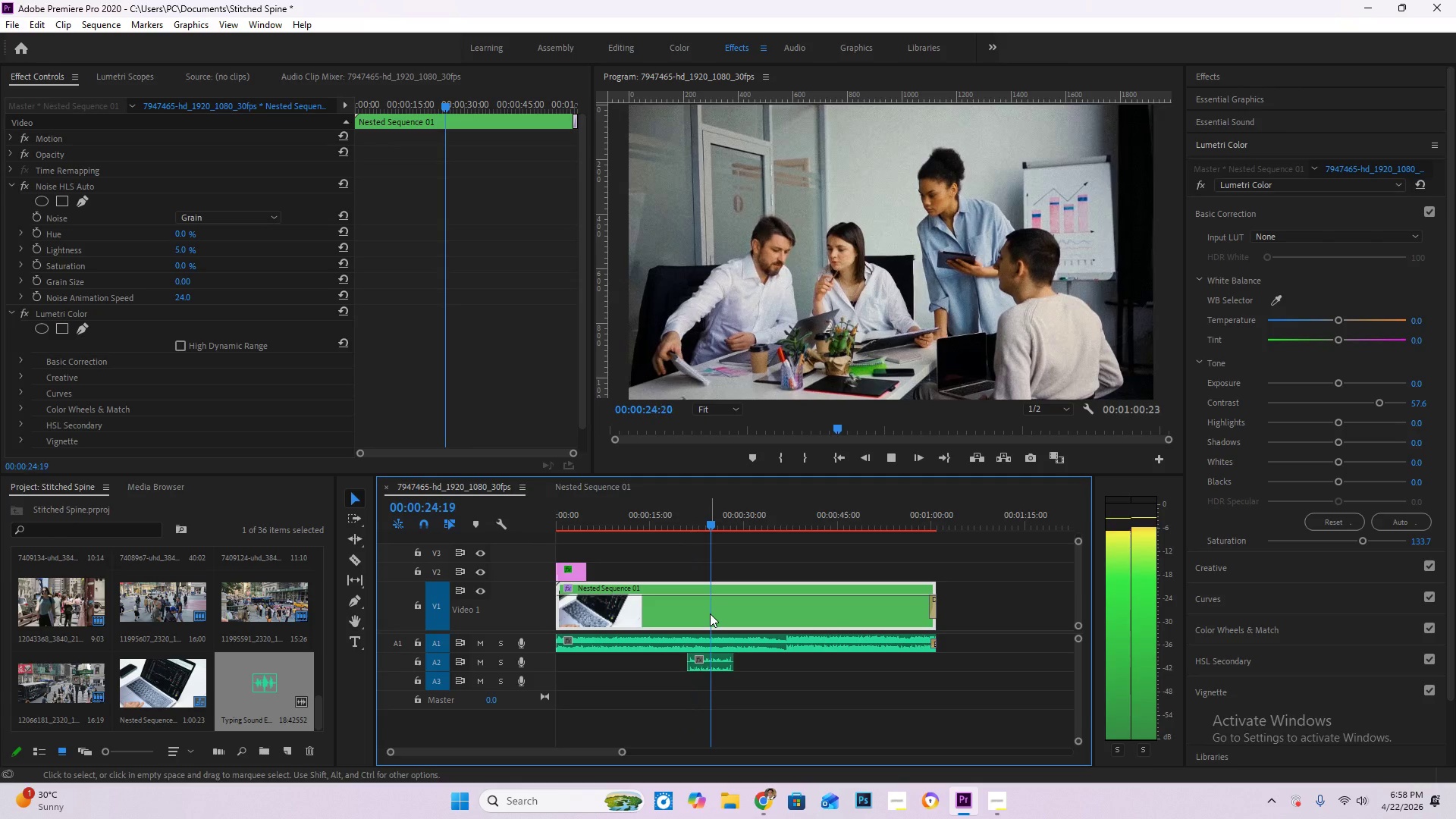 
wait(6.84)
 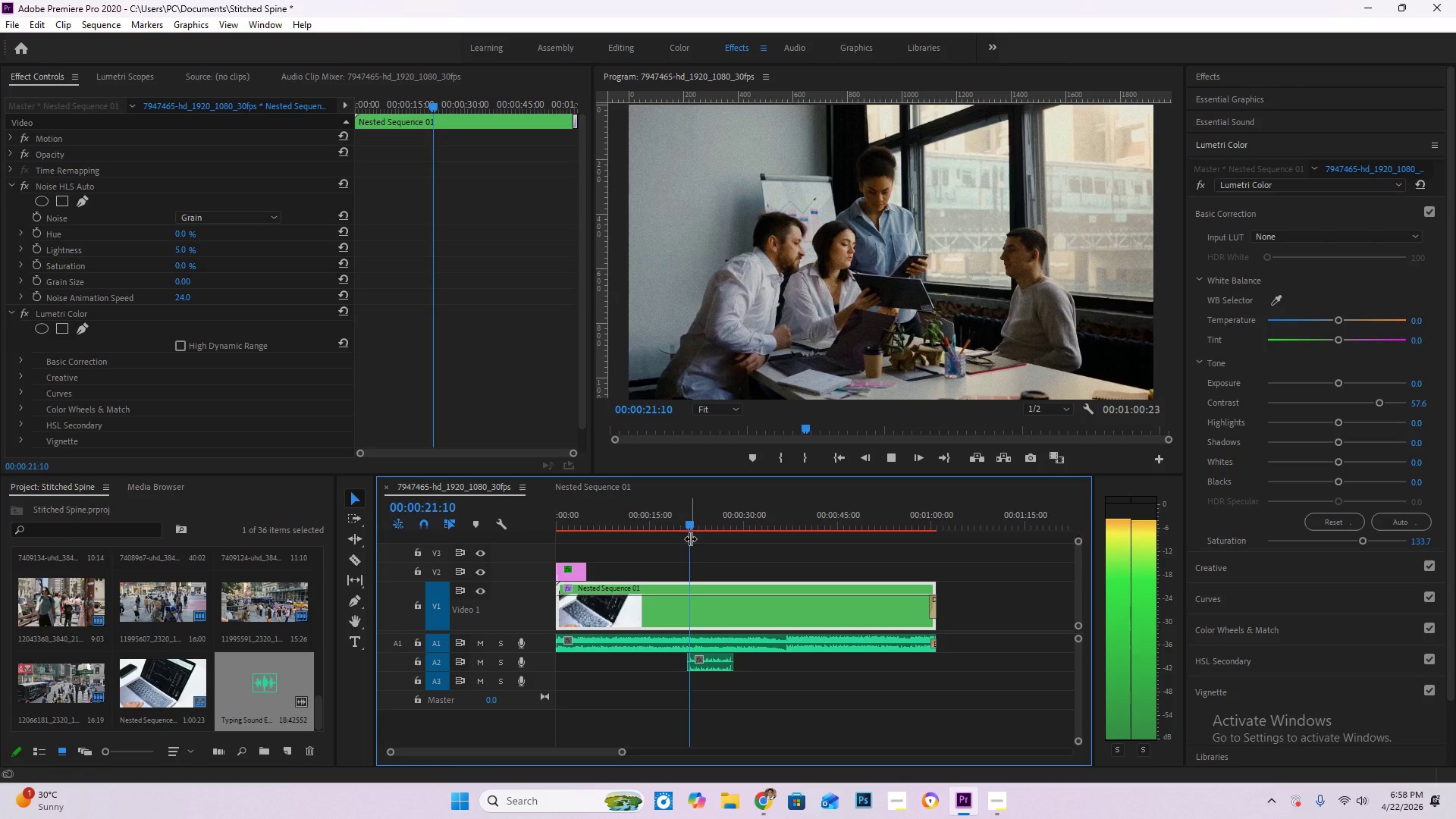 
key(Space)
 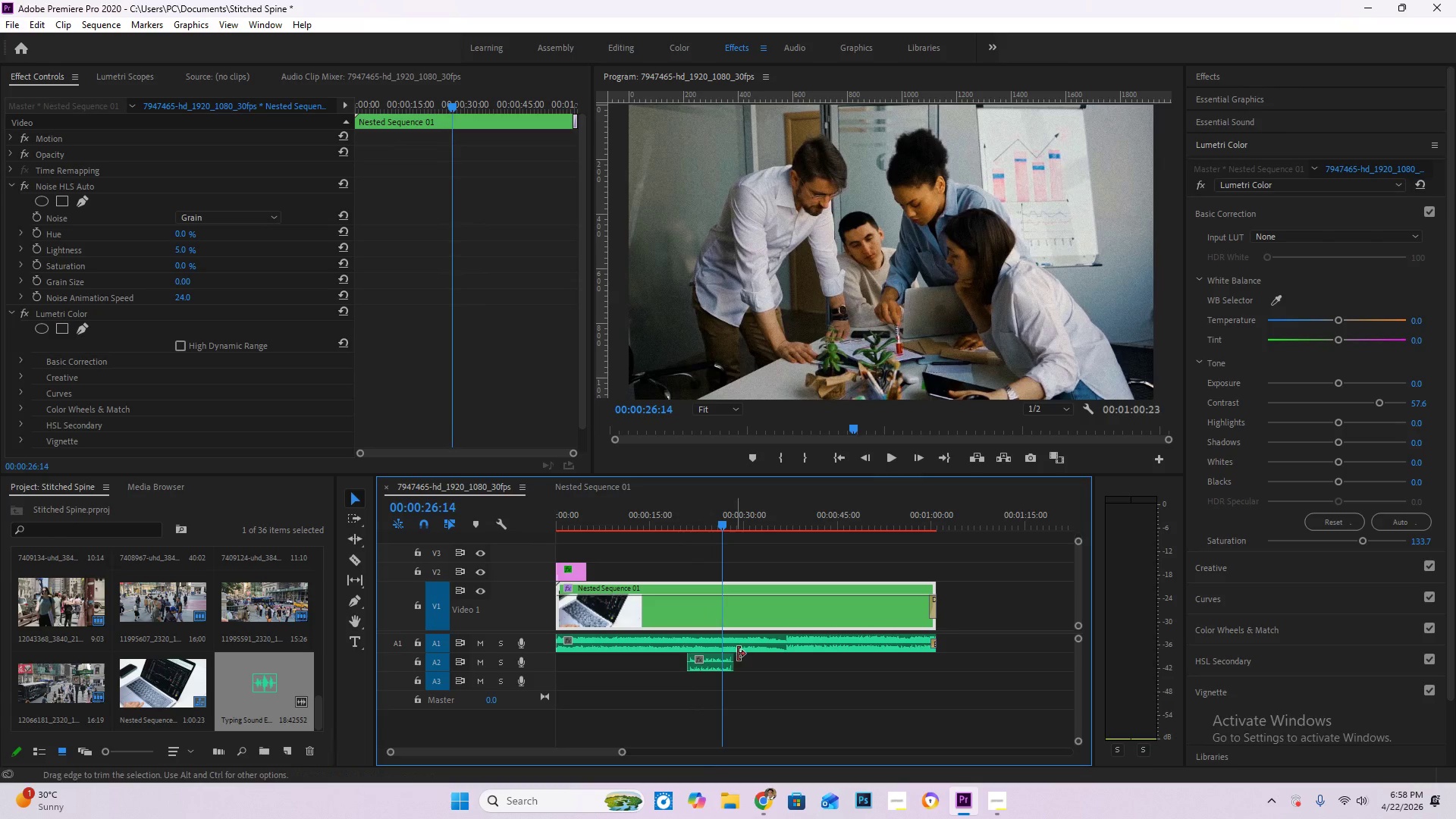 
key(Space)
 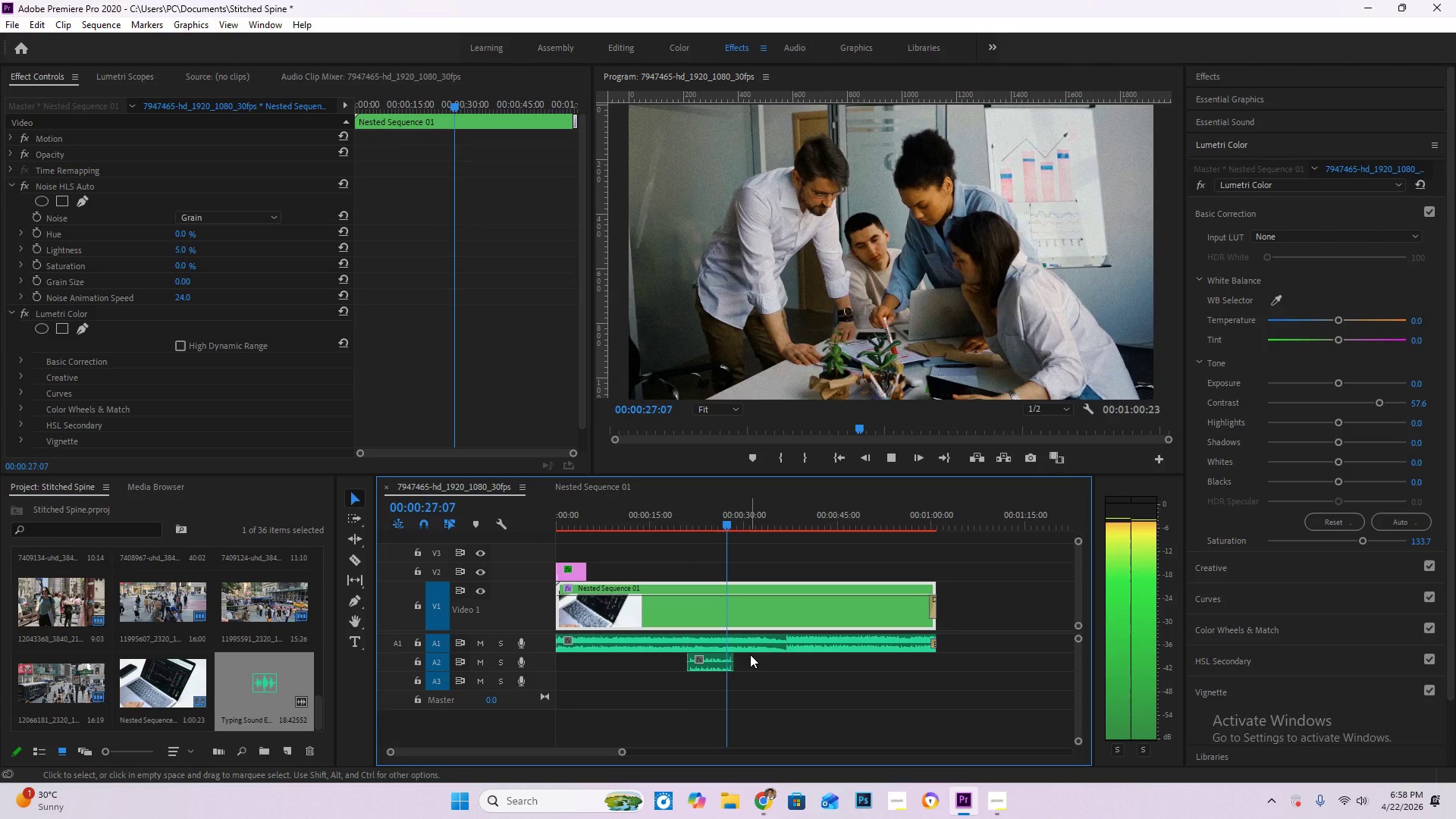 
key(Space)
 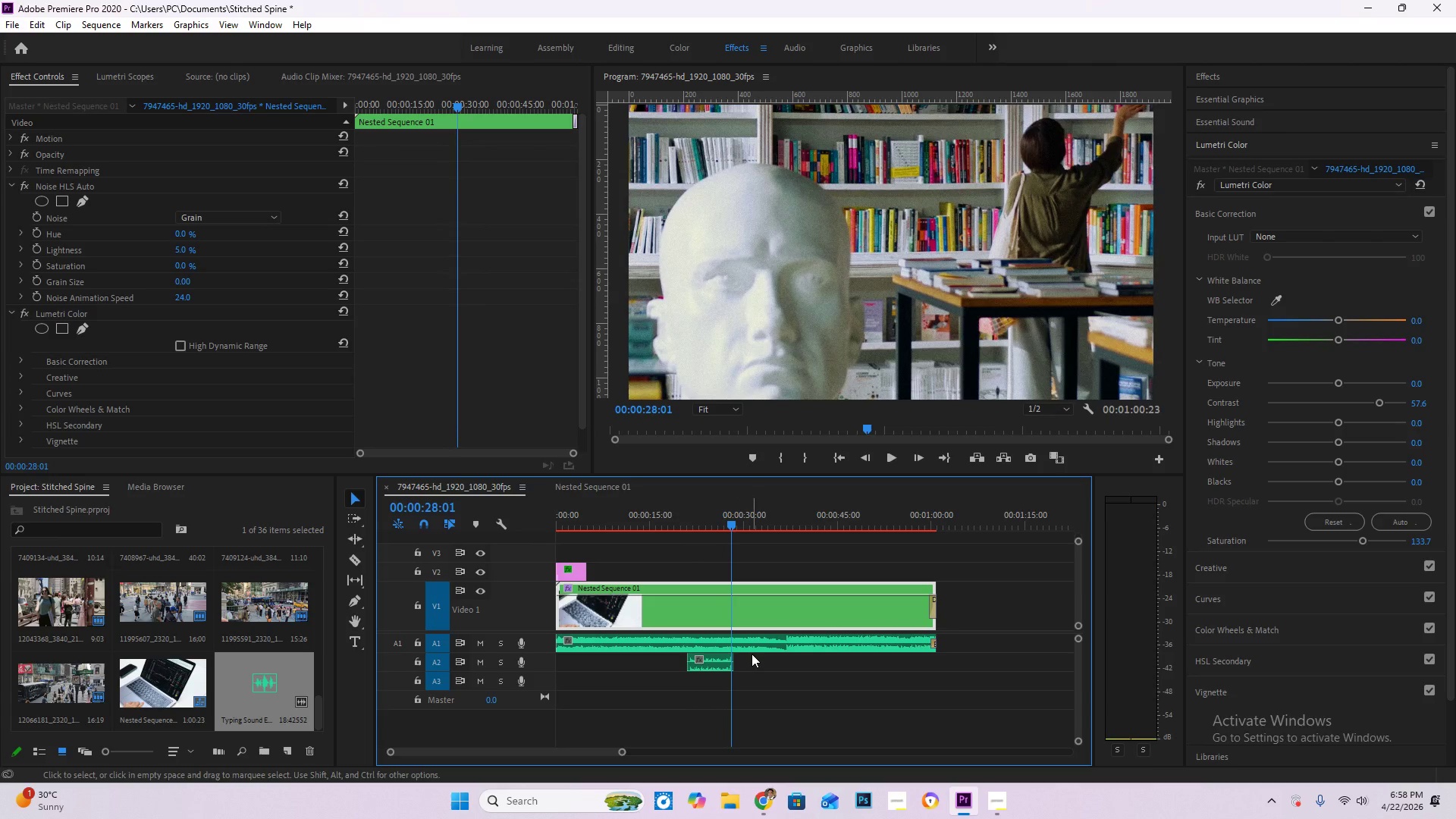 
key(ArrowLeft)
 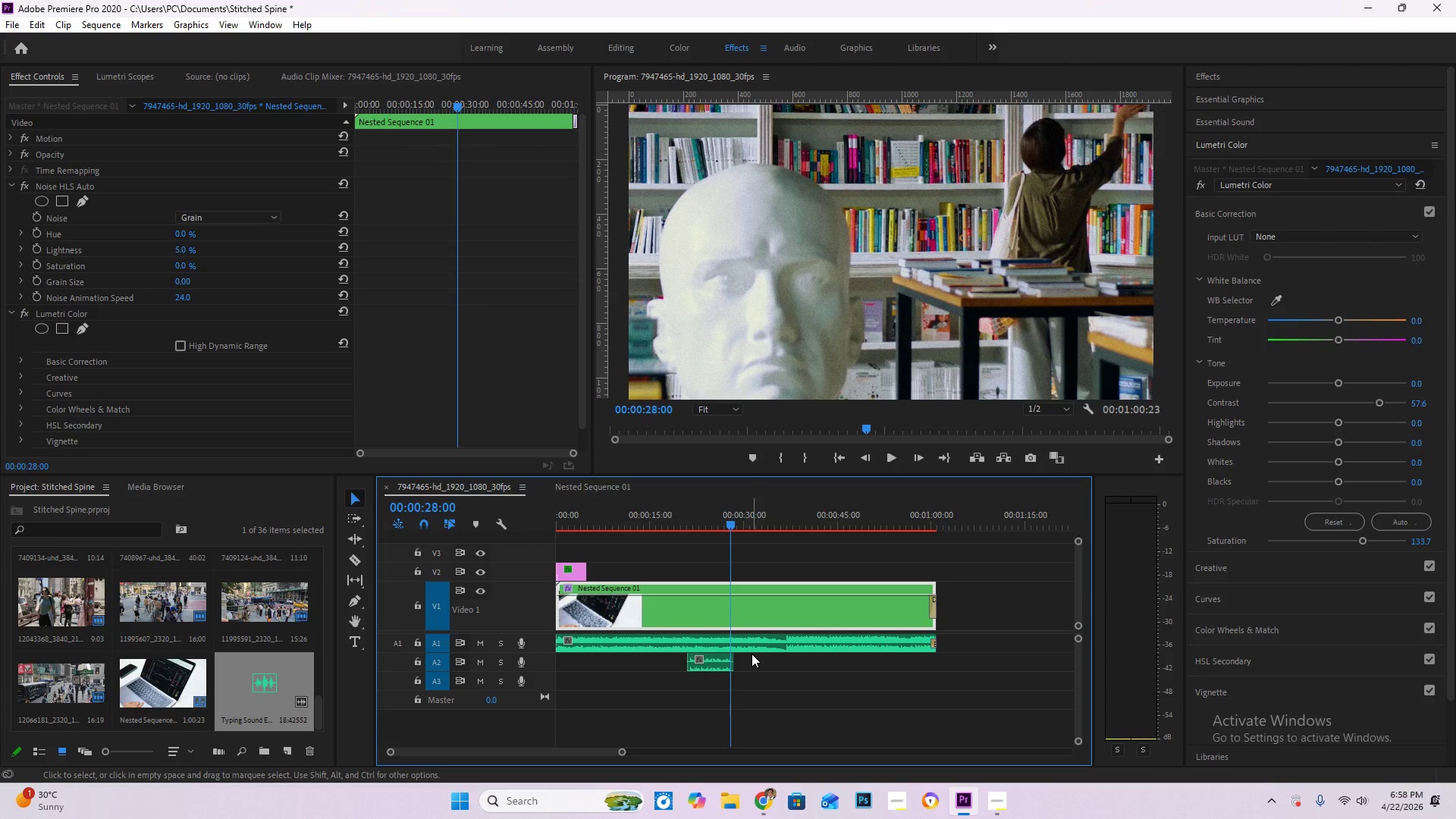 
key(ArrowLeft)
 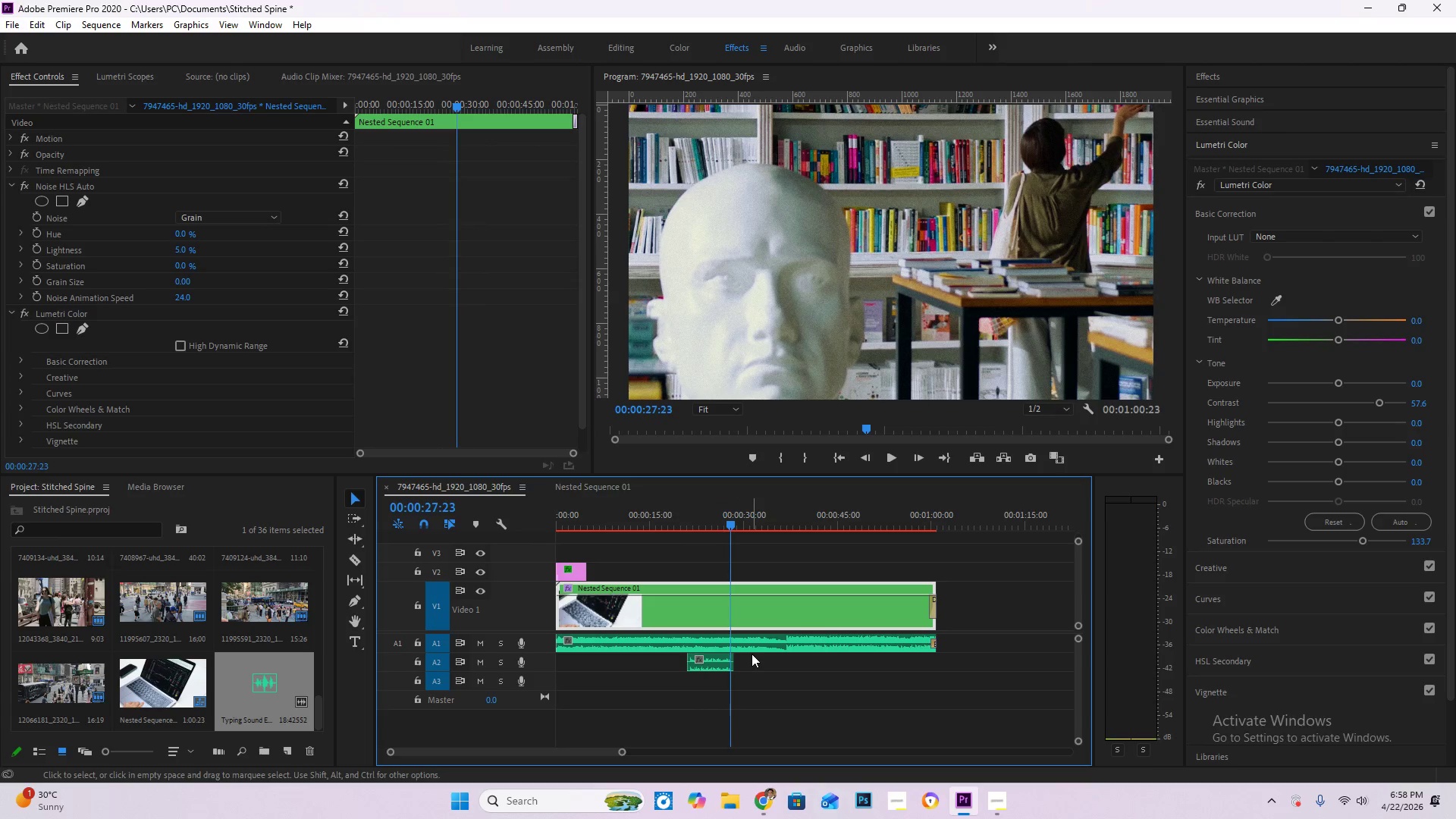 
key(ArrowLeft)
 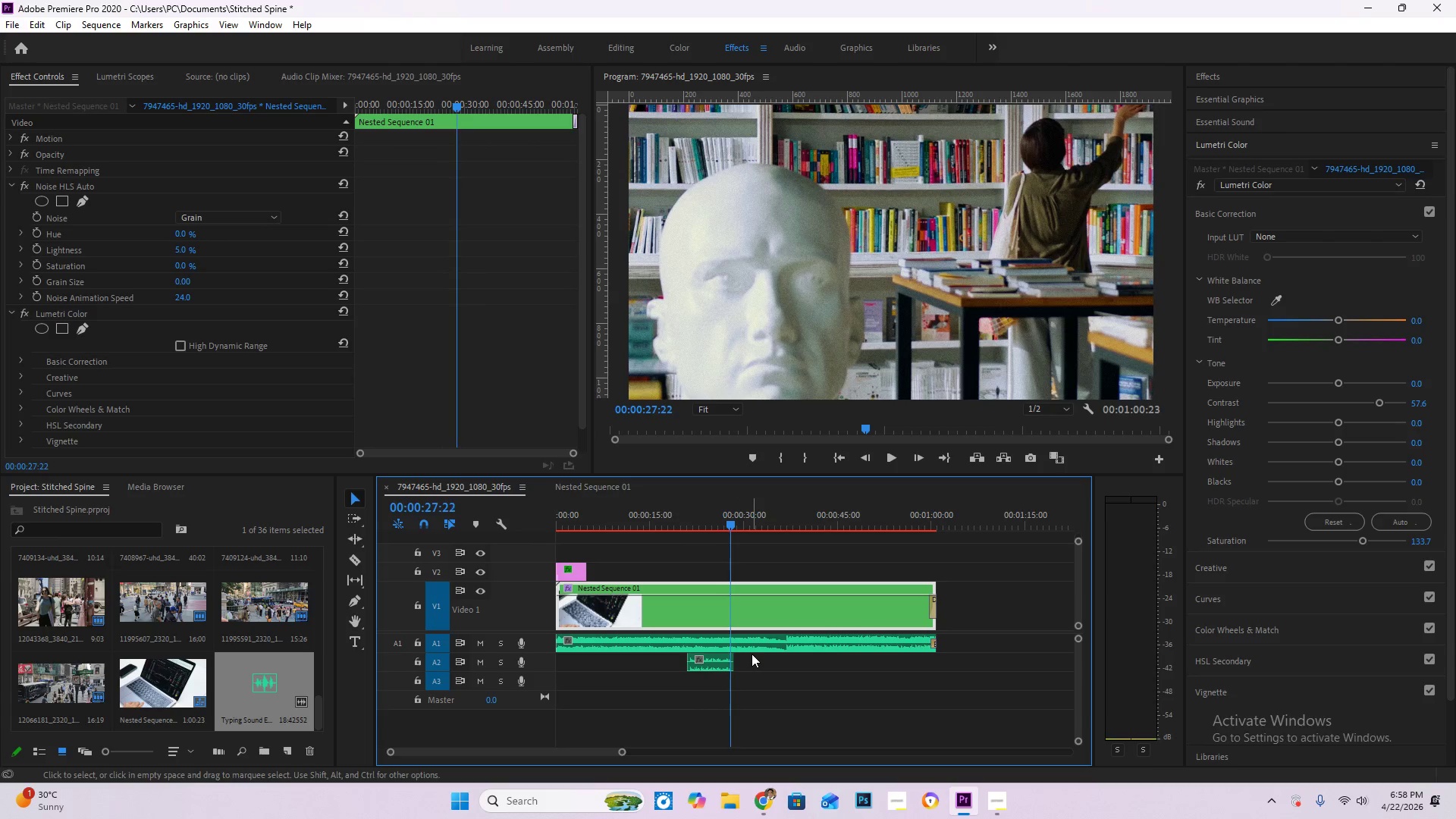 
key(ArrowLeft)
 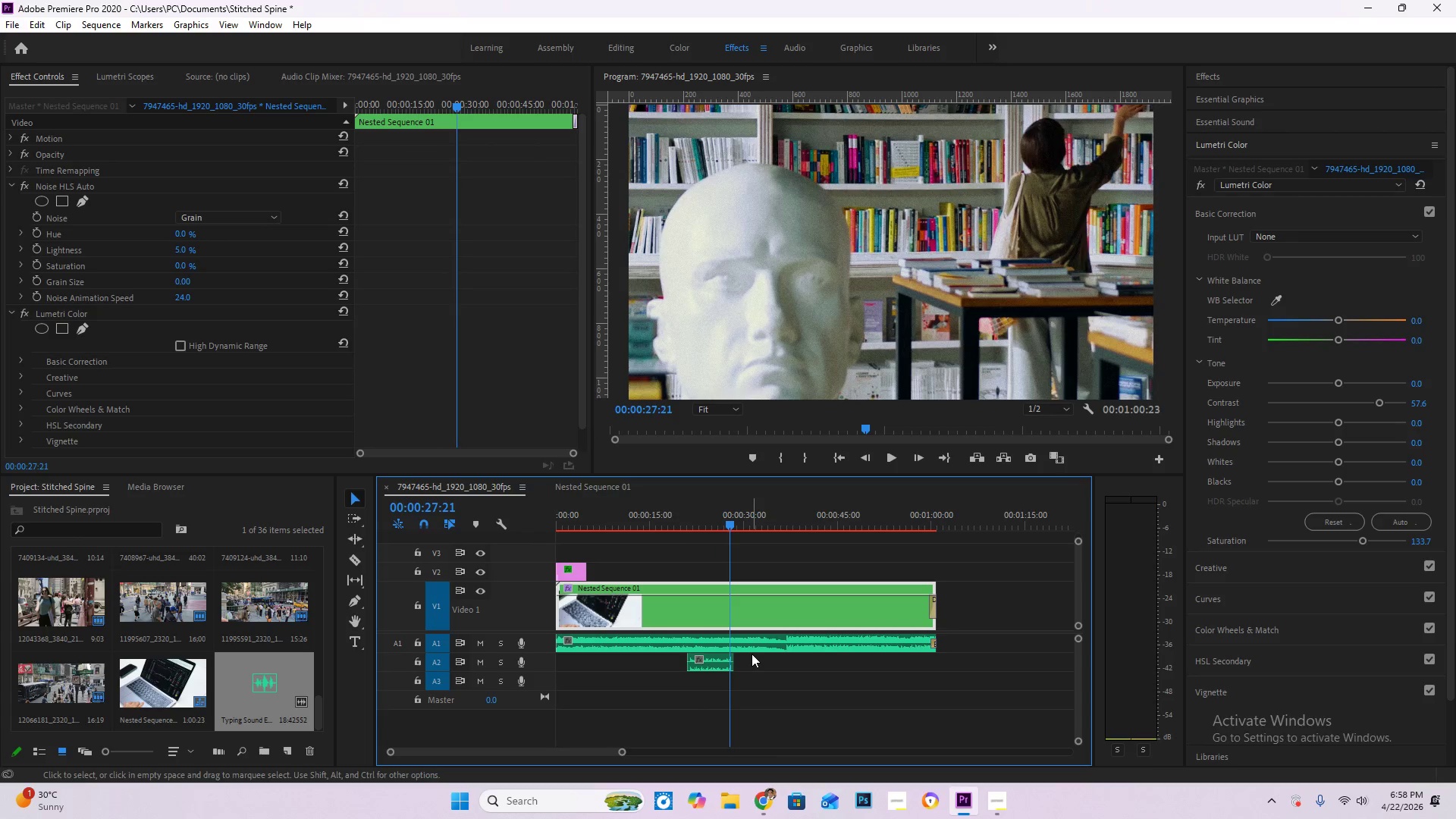 
key(ArrowLeft)
 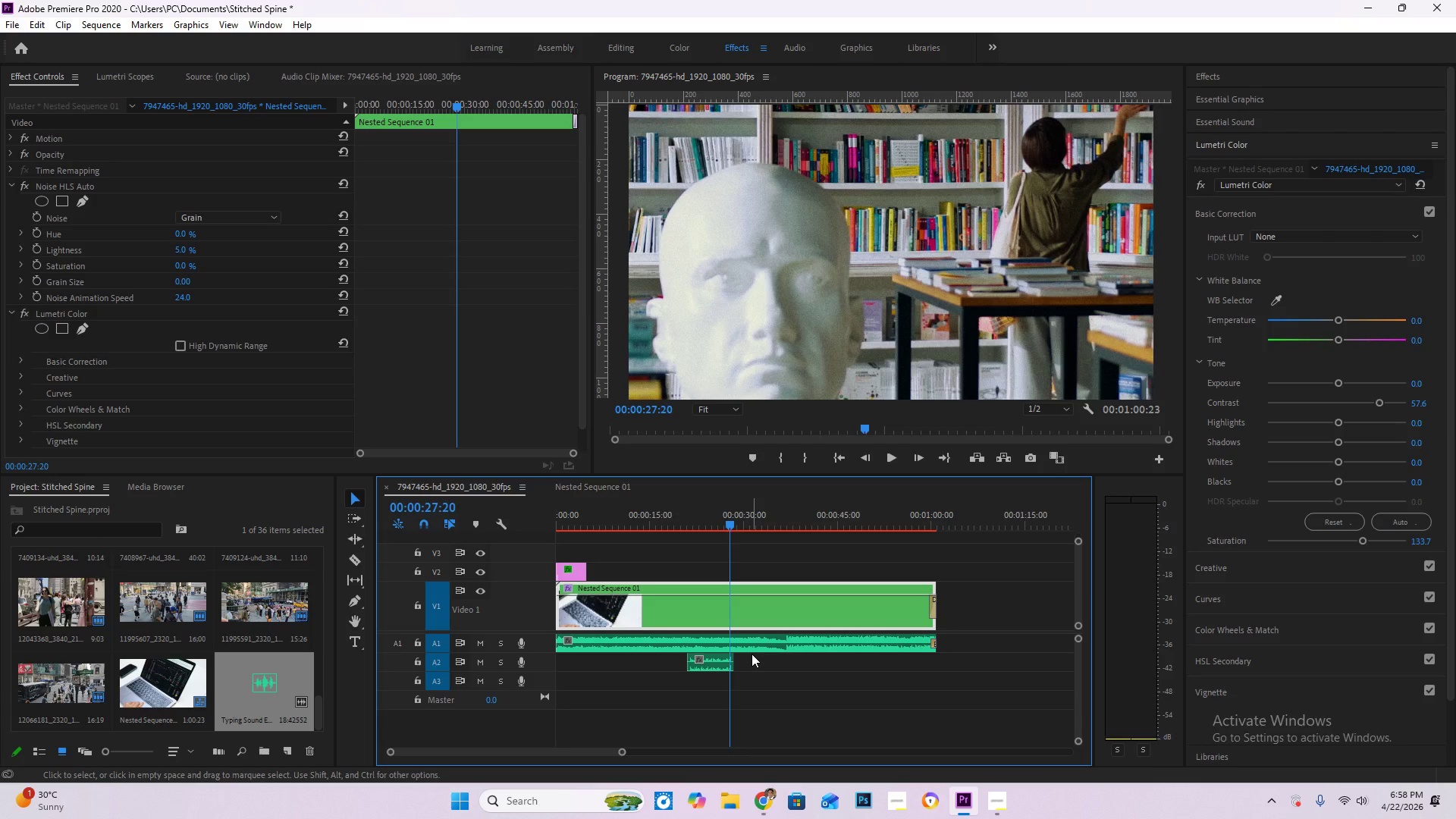 
key(ArrowLeft)
 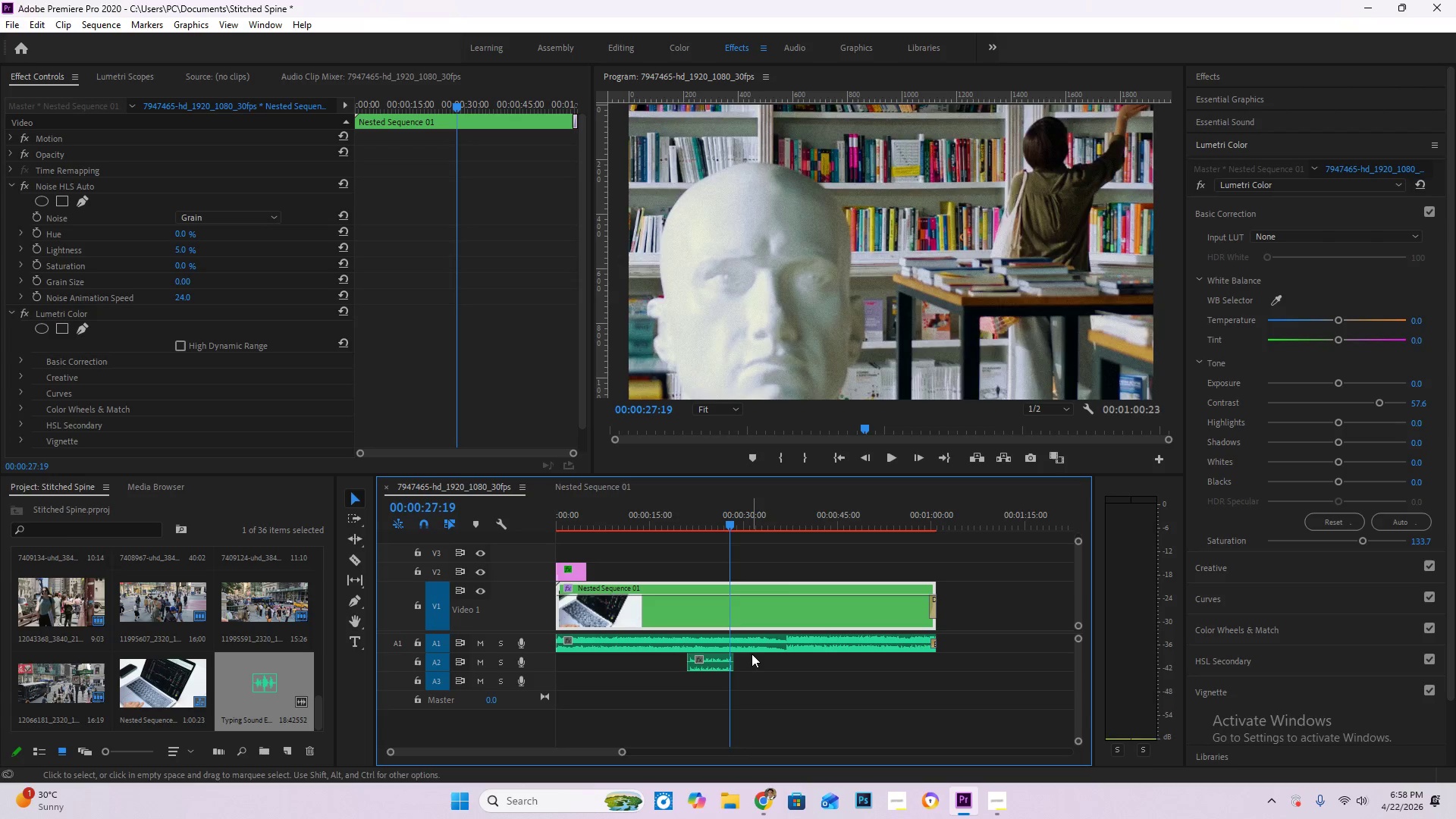 
key(ArrowLeft)
 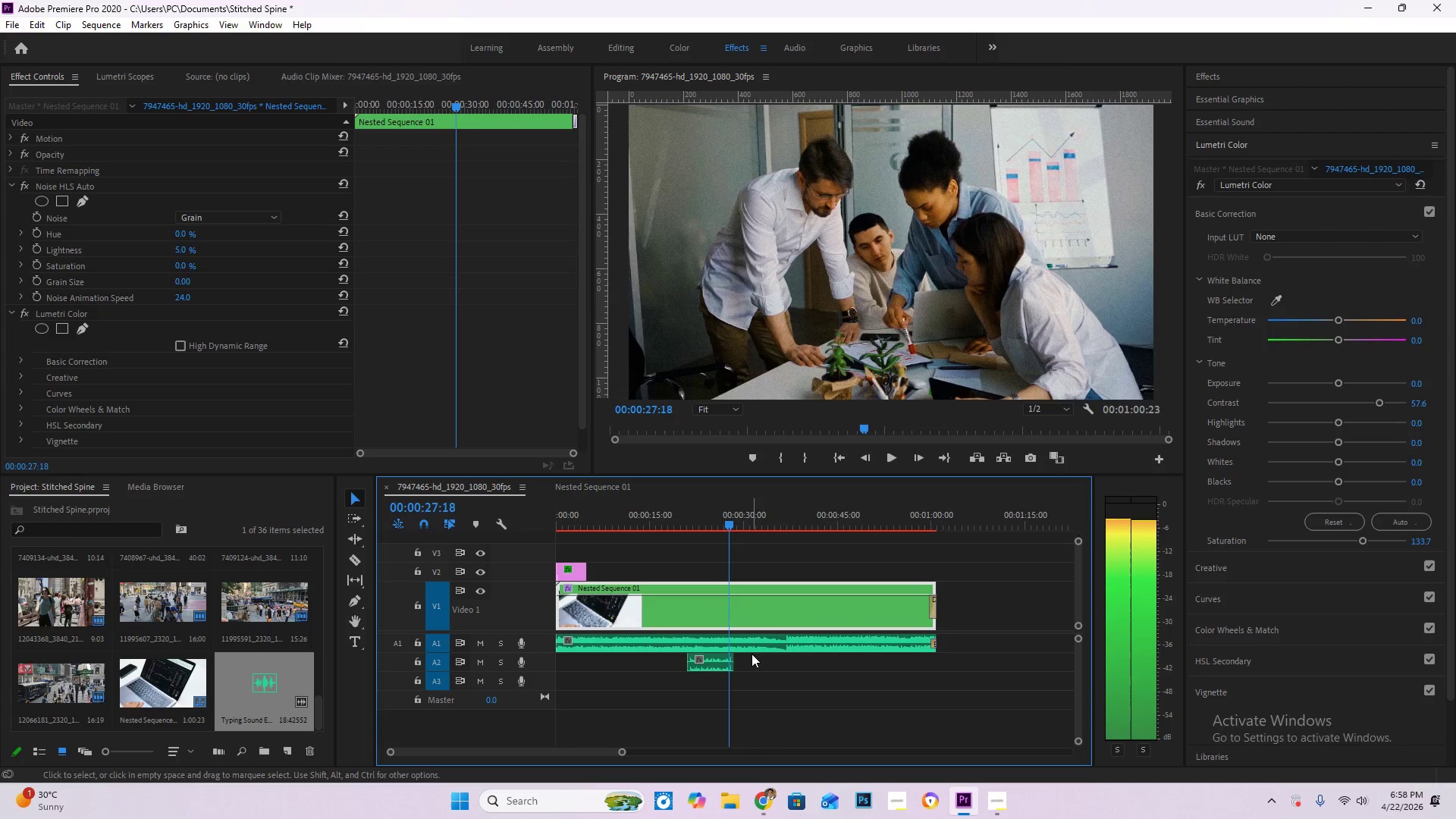 
key(ArrowLeft)
 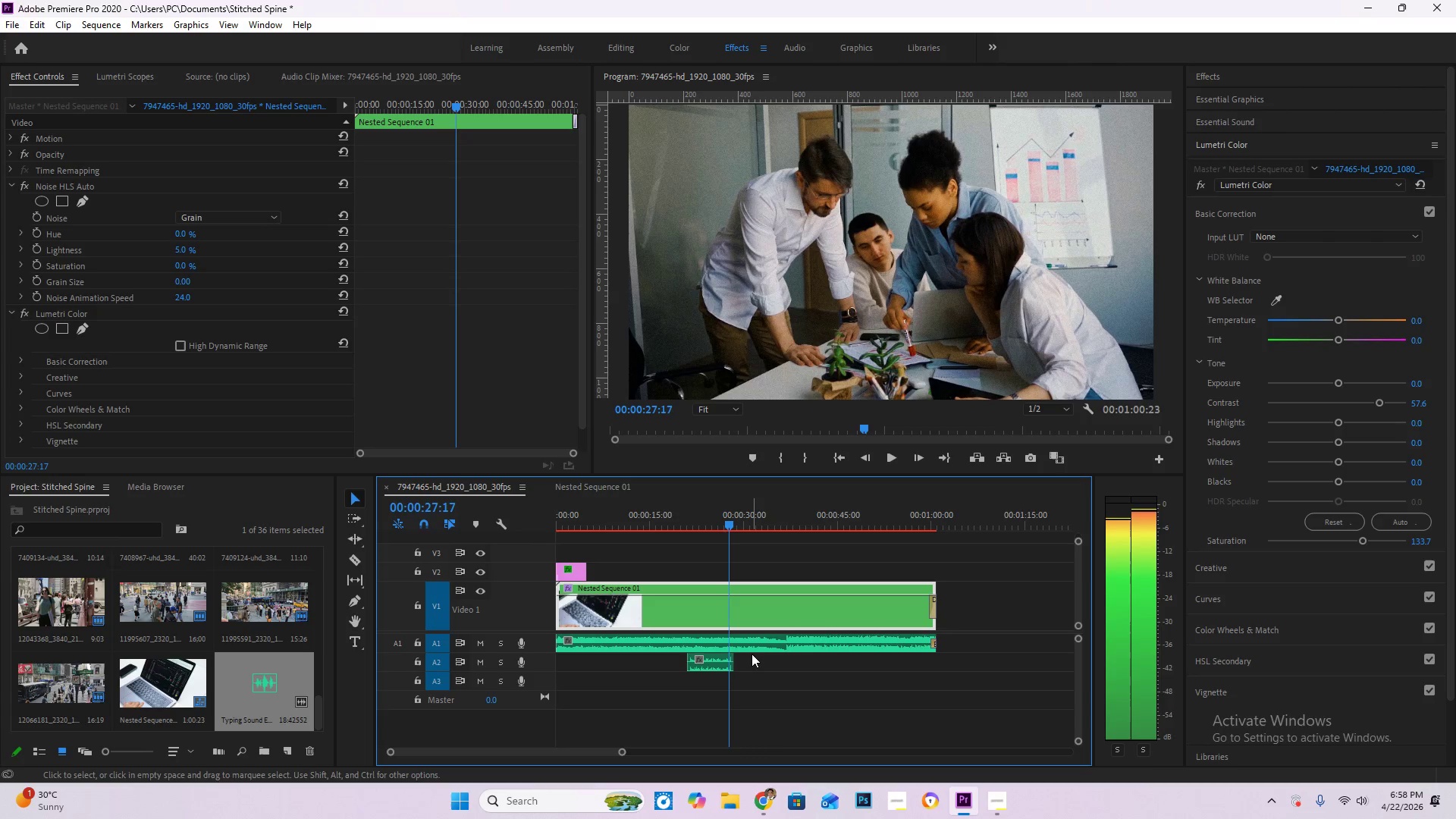 
key(ArrowRight)
 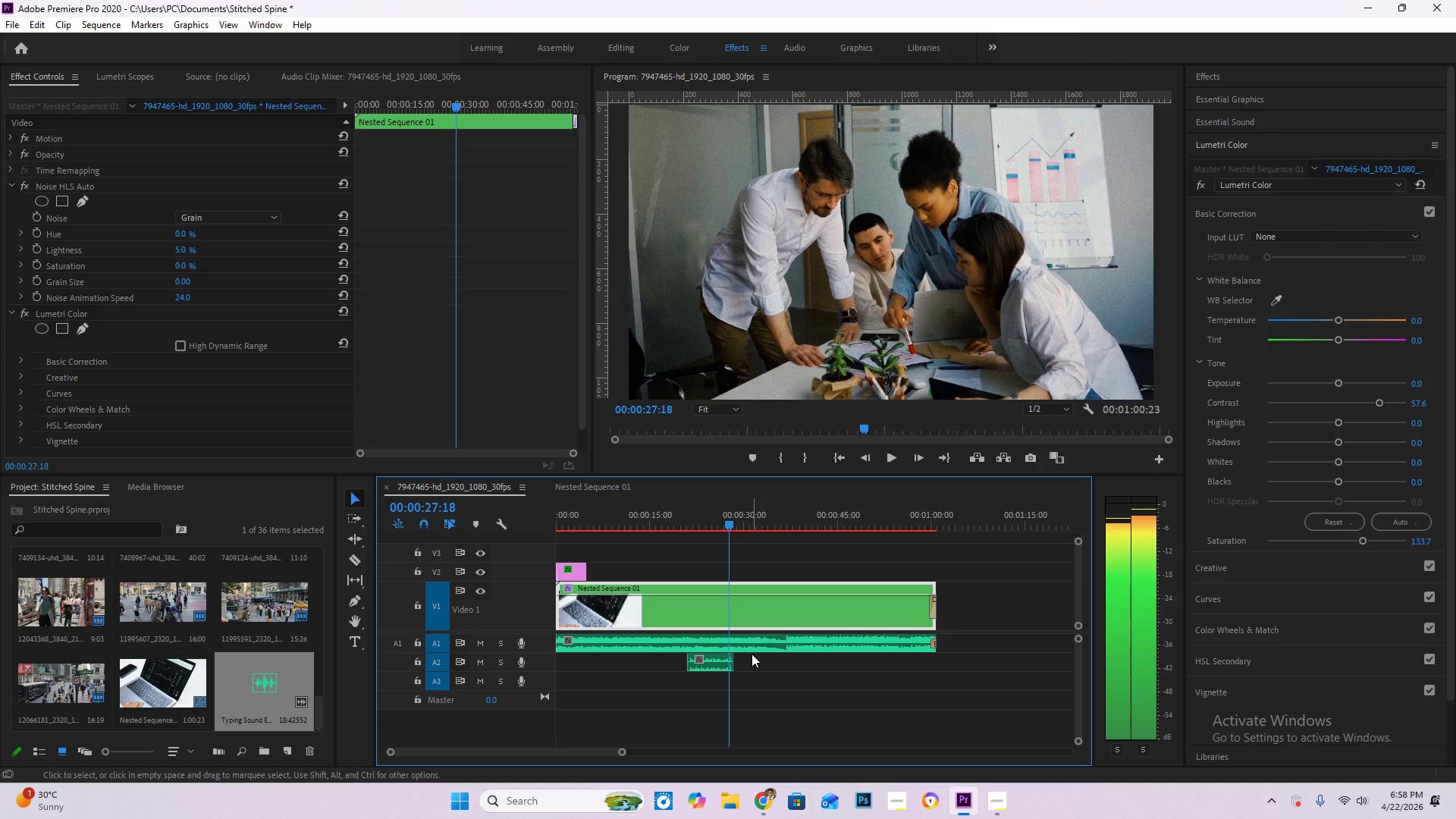 
key(ArrowRight)
 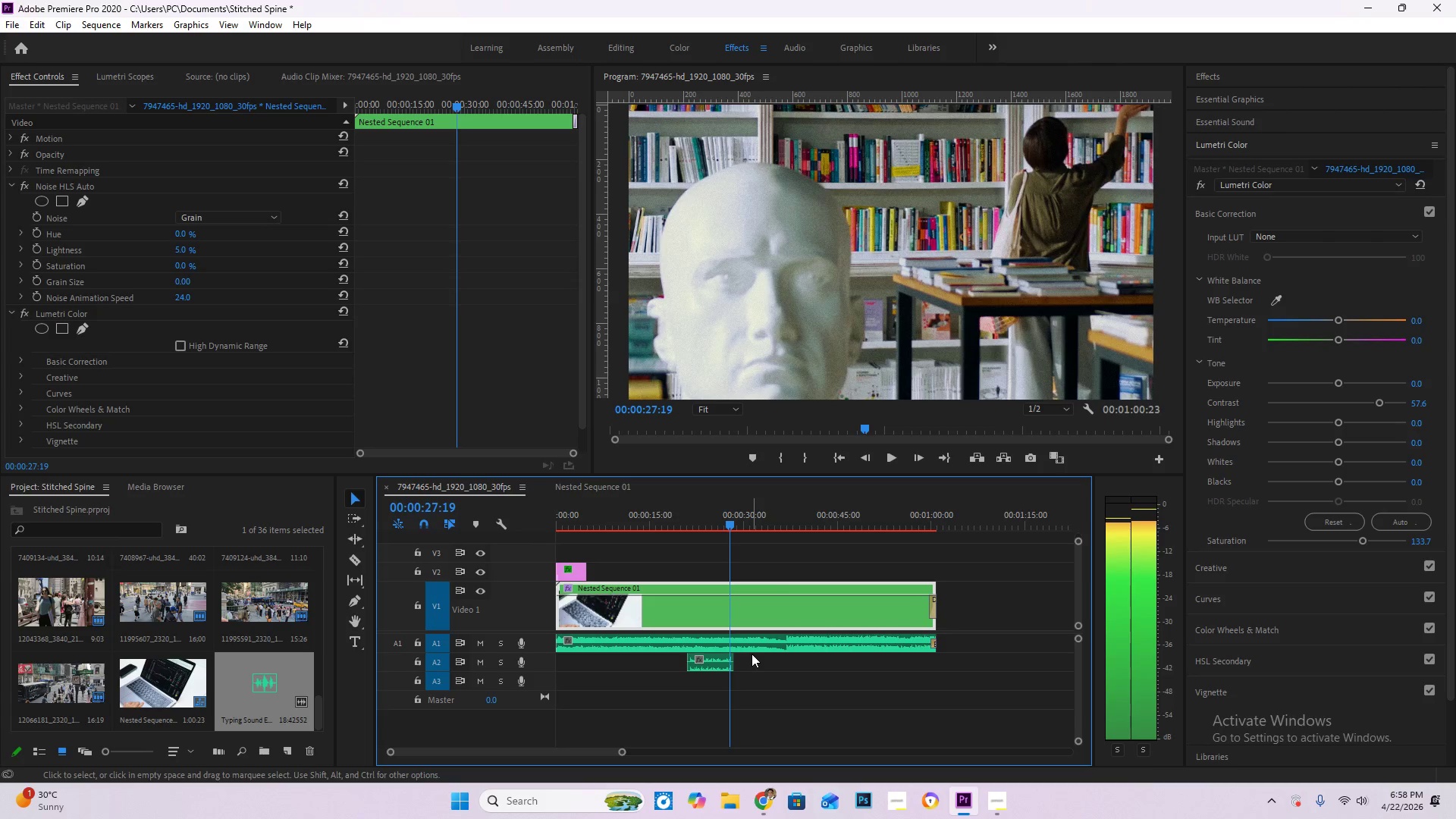 
key(ArrowRight)
 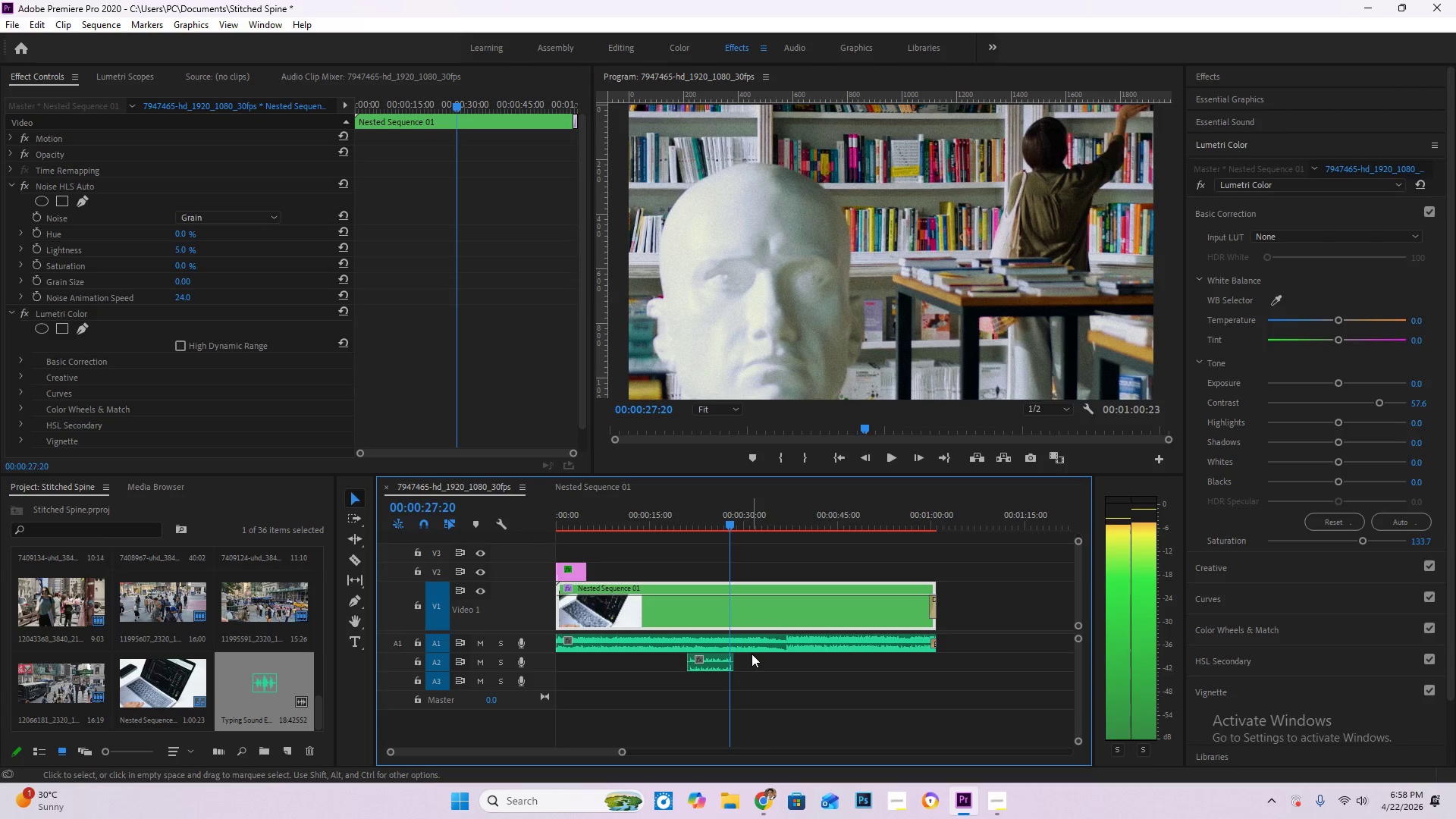 
key(ArrowRight)
 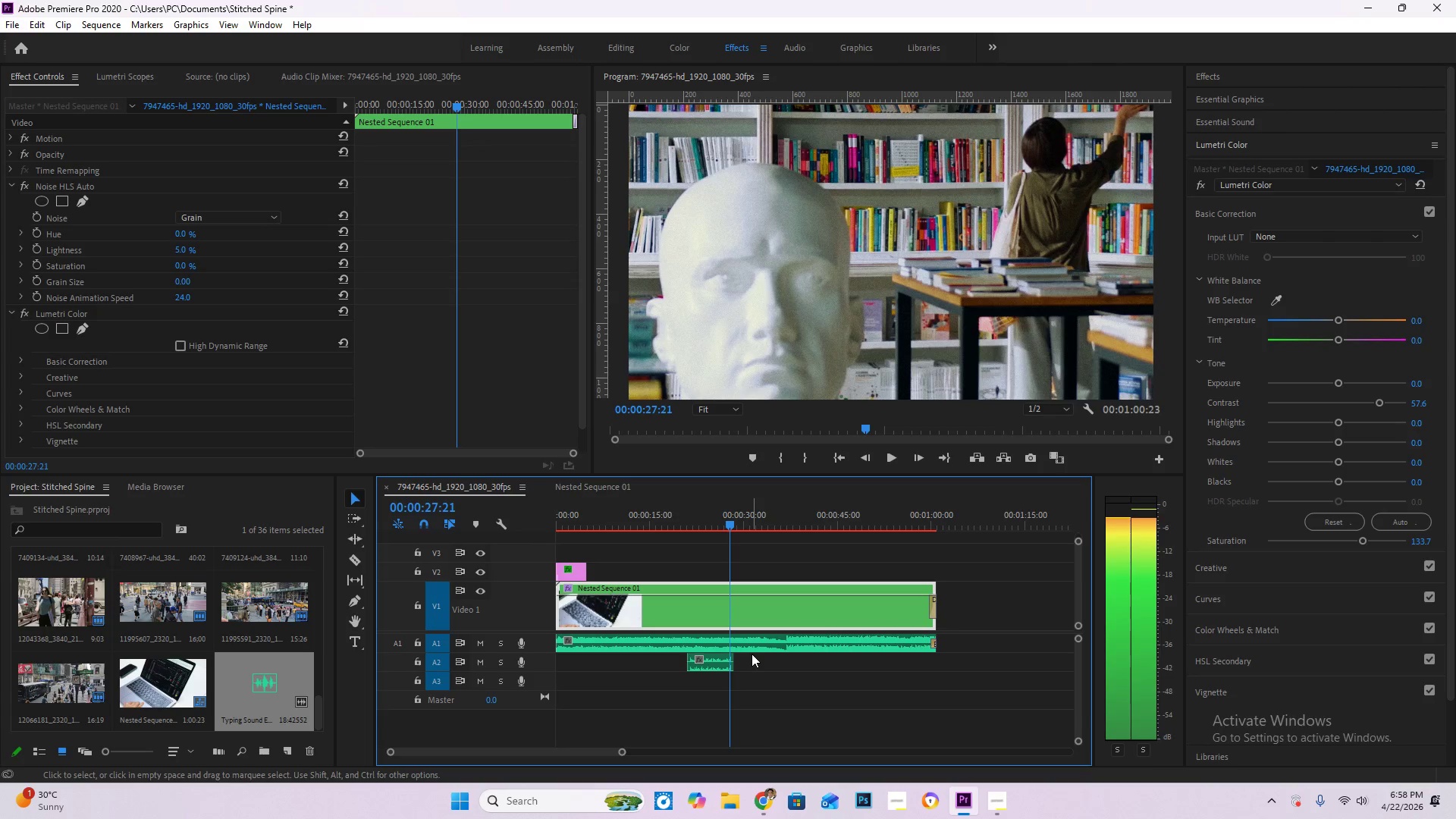 
key(ArrowLeft)
 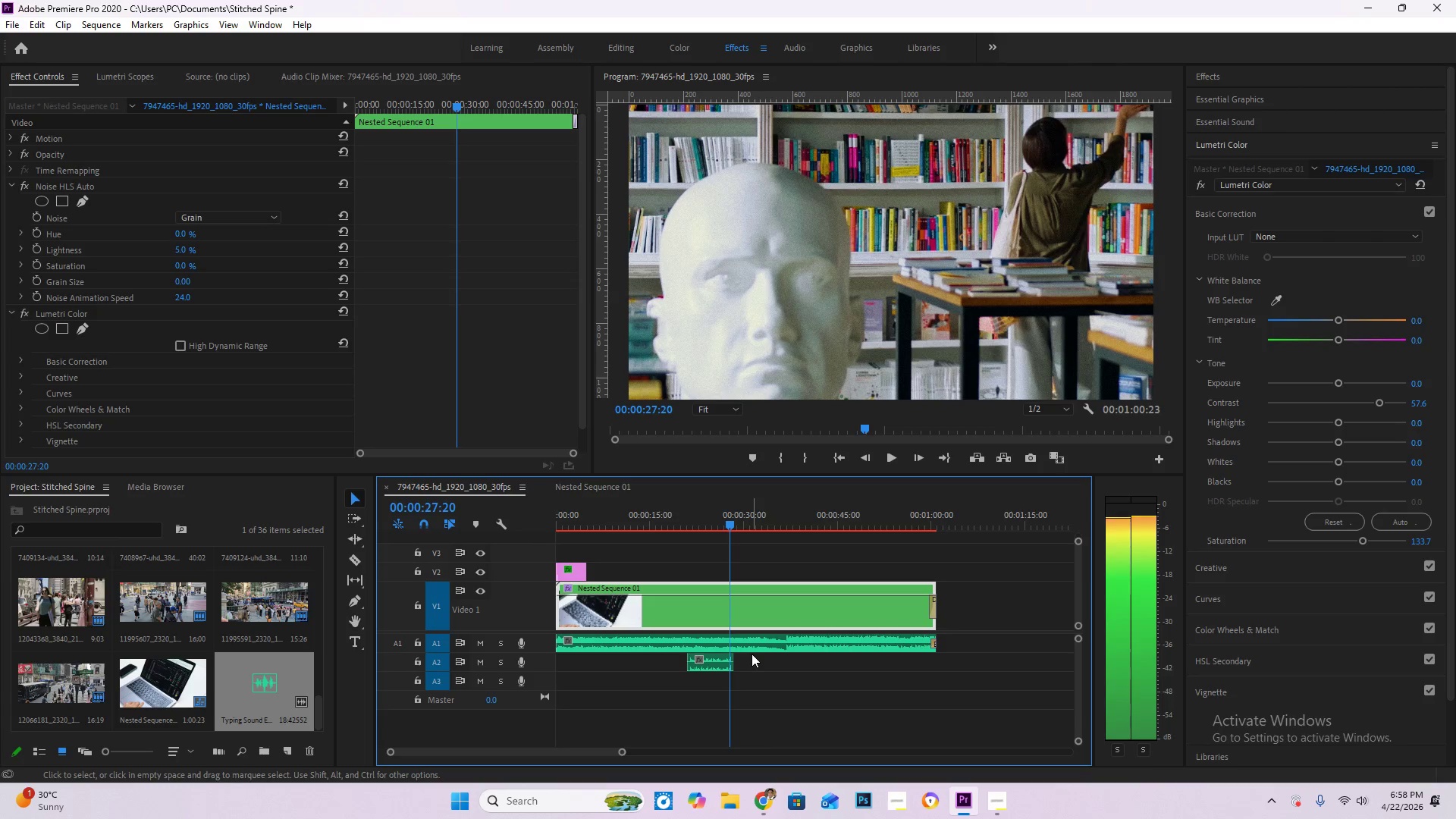 
key(ArrowLeft)
 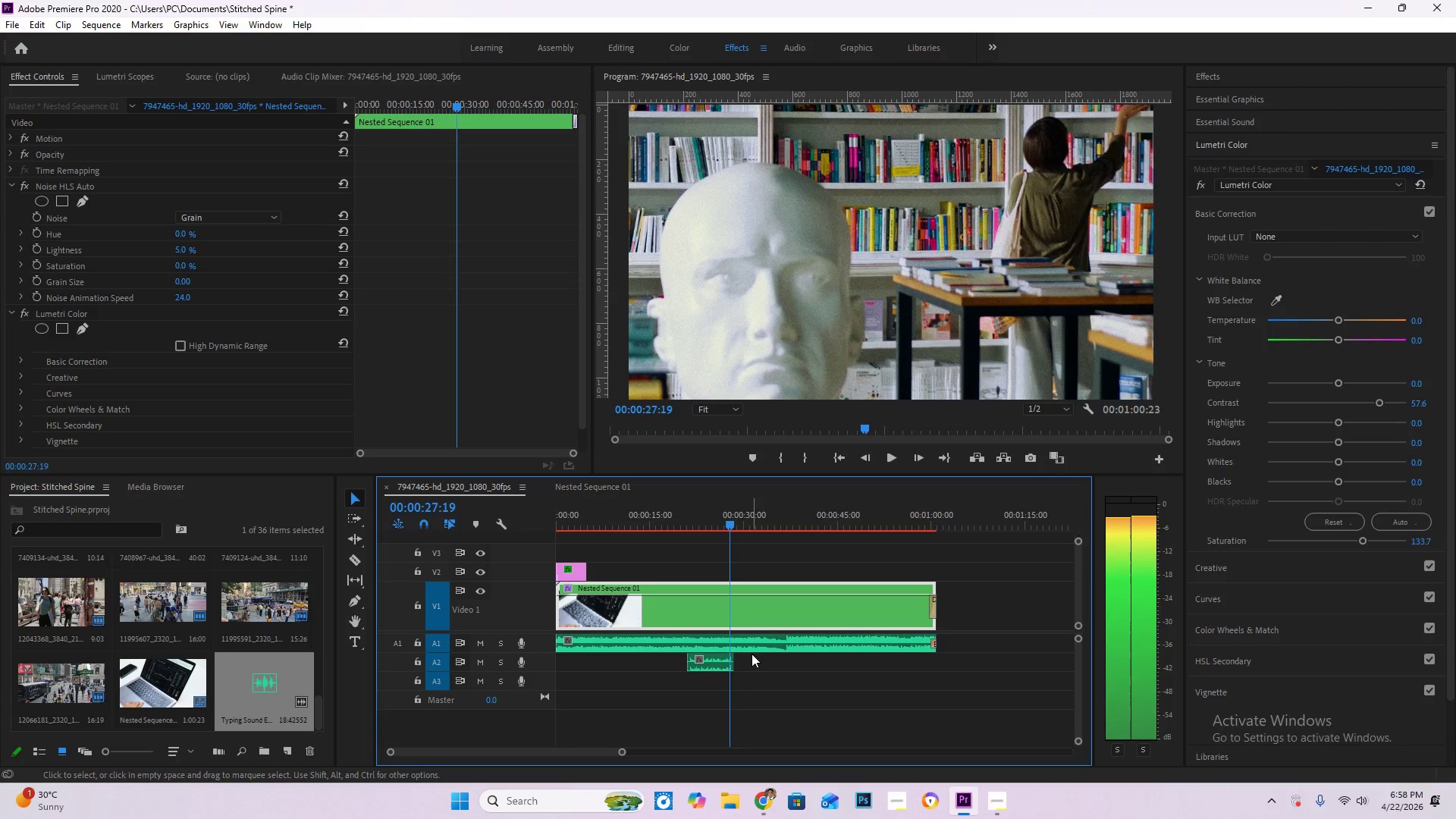 
key(ArrowLeft)
 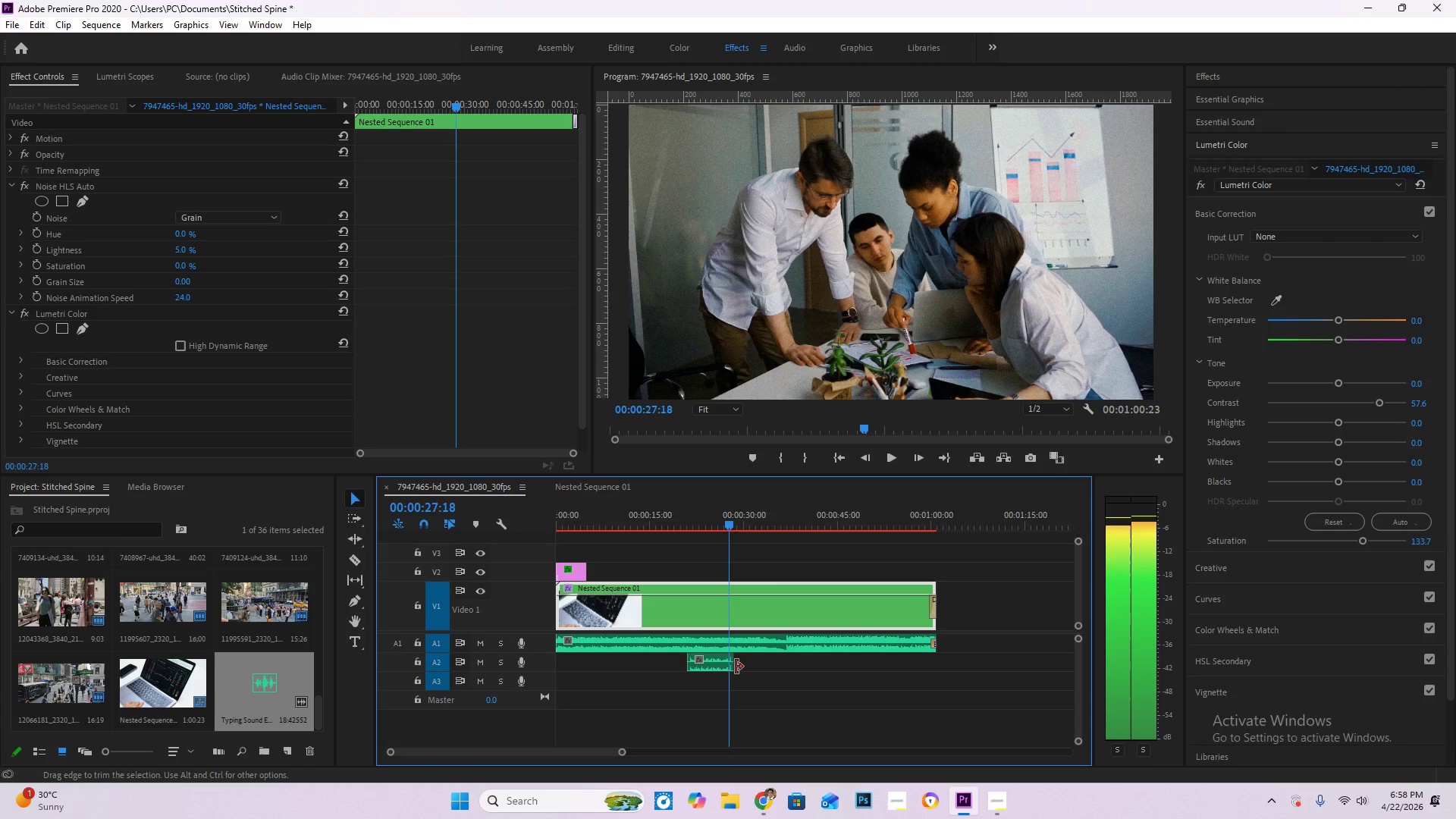 
left_click_drag(start_coordinate=[736, 667], to_coordinate=[729, 671])
 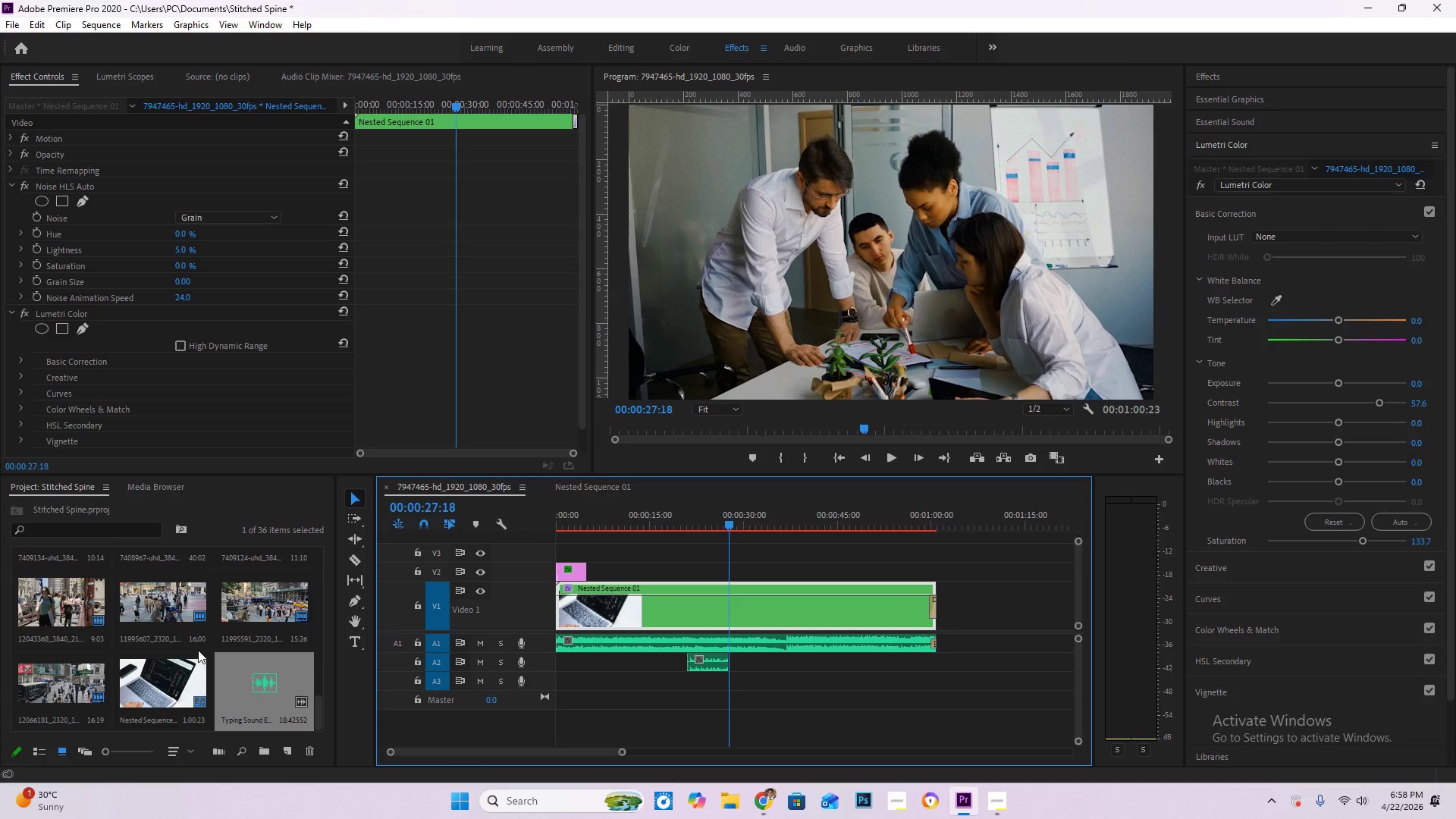 
double_click([212, 651])
 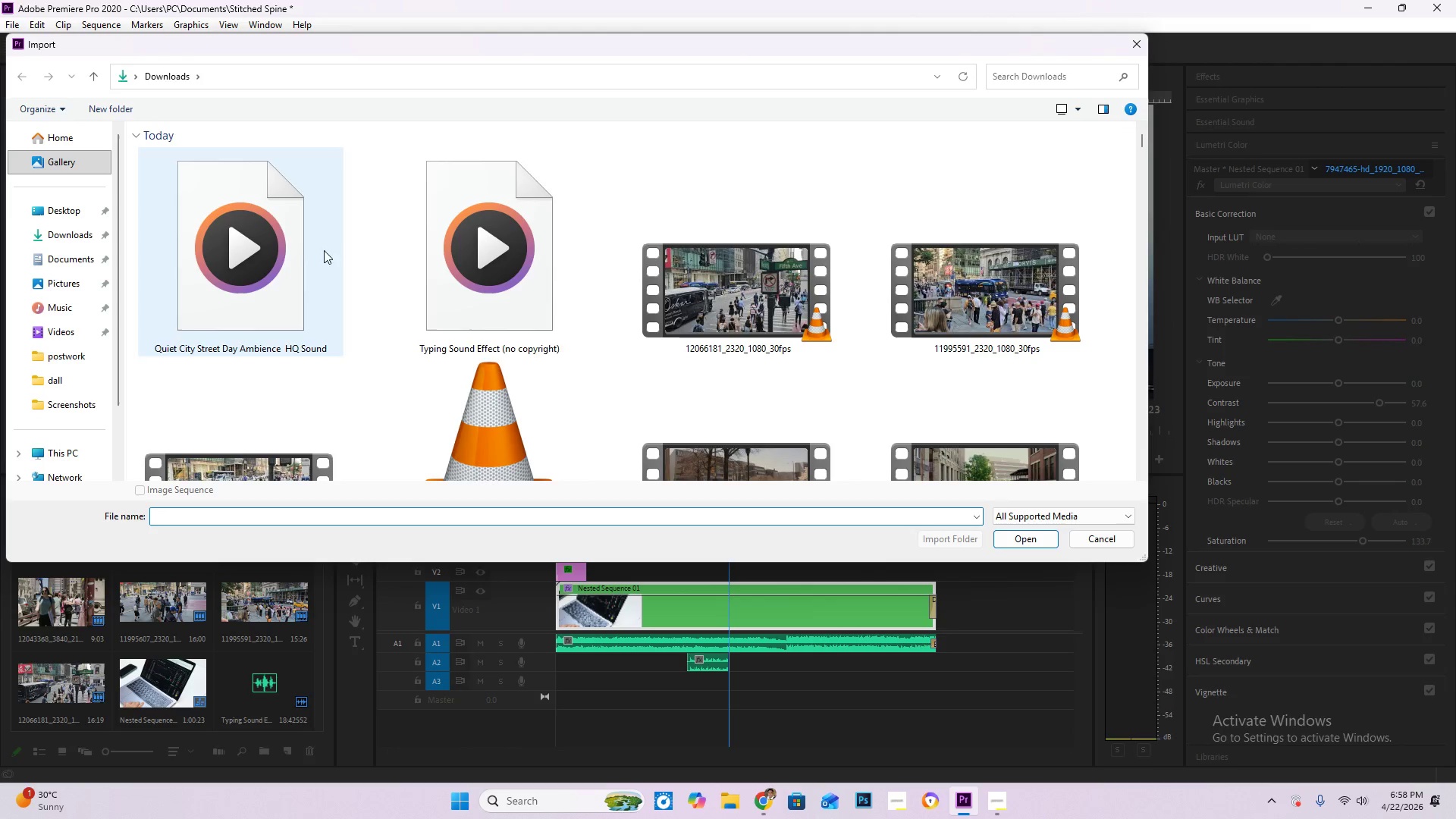 
double_click([266, 281])
 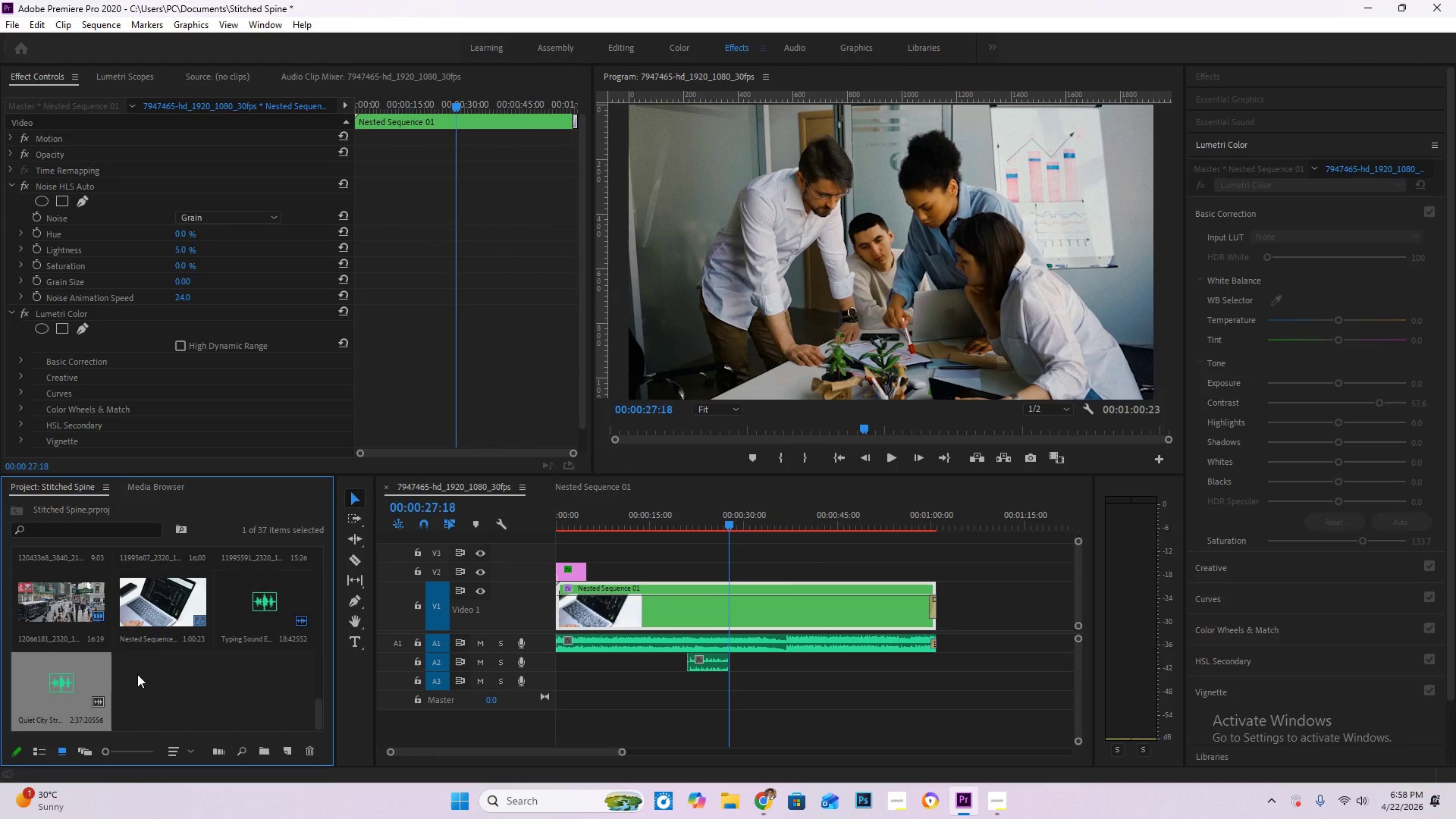 
left_click_drag(start_coordinate=[64, 680], to_coordinate=[734, 661])
 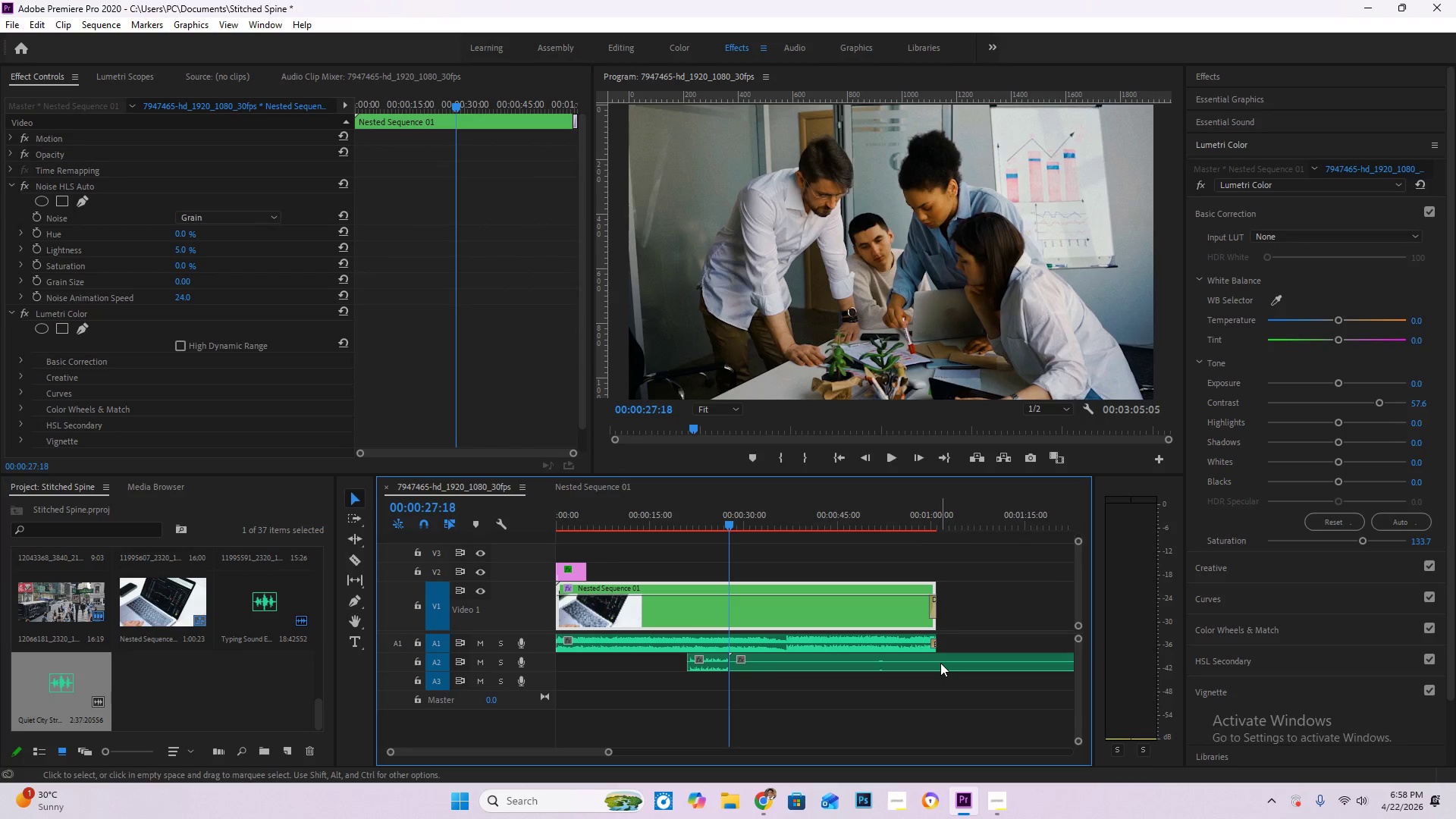 
hold_key(key=AltLeft, duration=1.09)
scroll: coordinate [939, 672], scroll_direction: down, amount: 12.0
 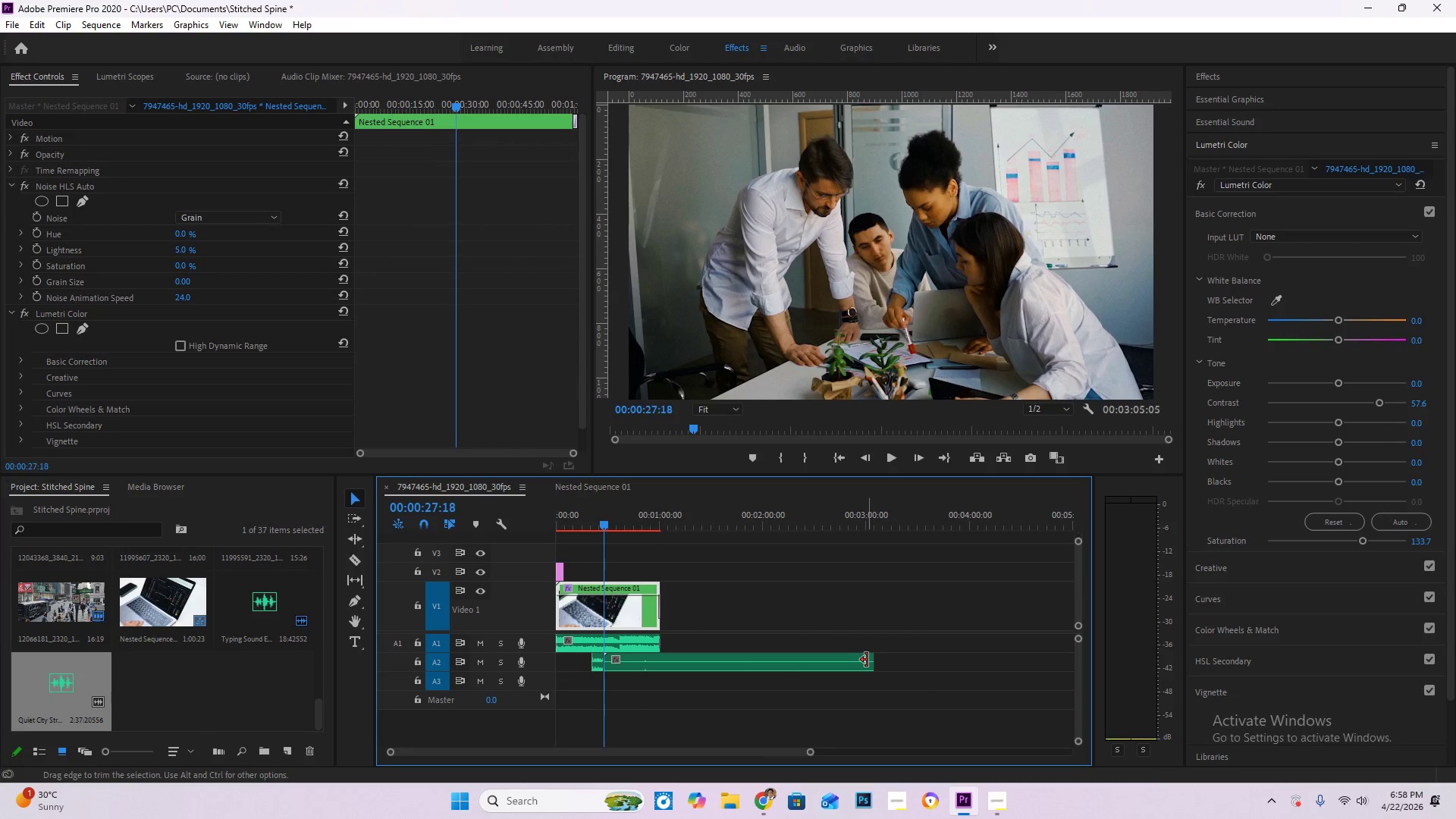 
left_click_drag(start_coordinate=[871, 660], to_coordinate=[657, 672])
 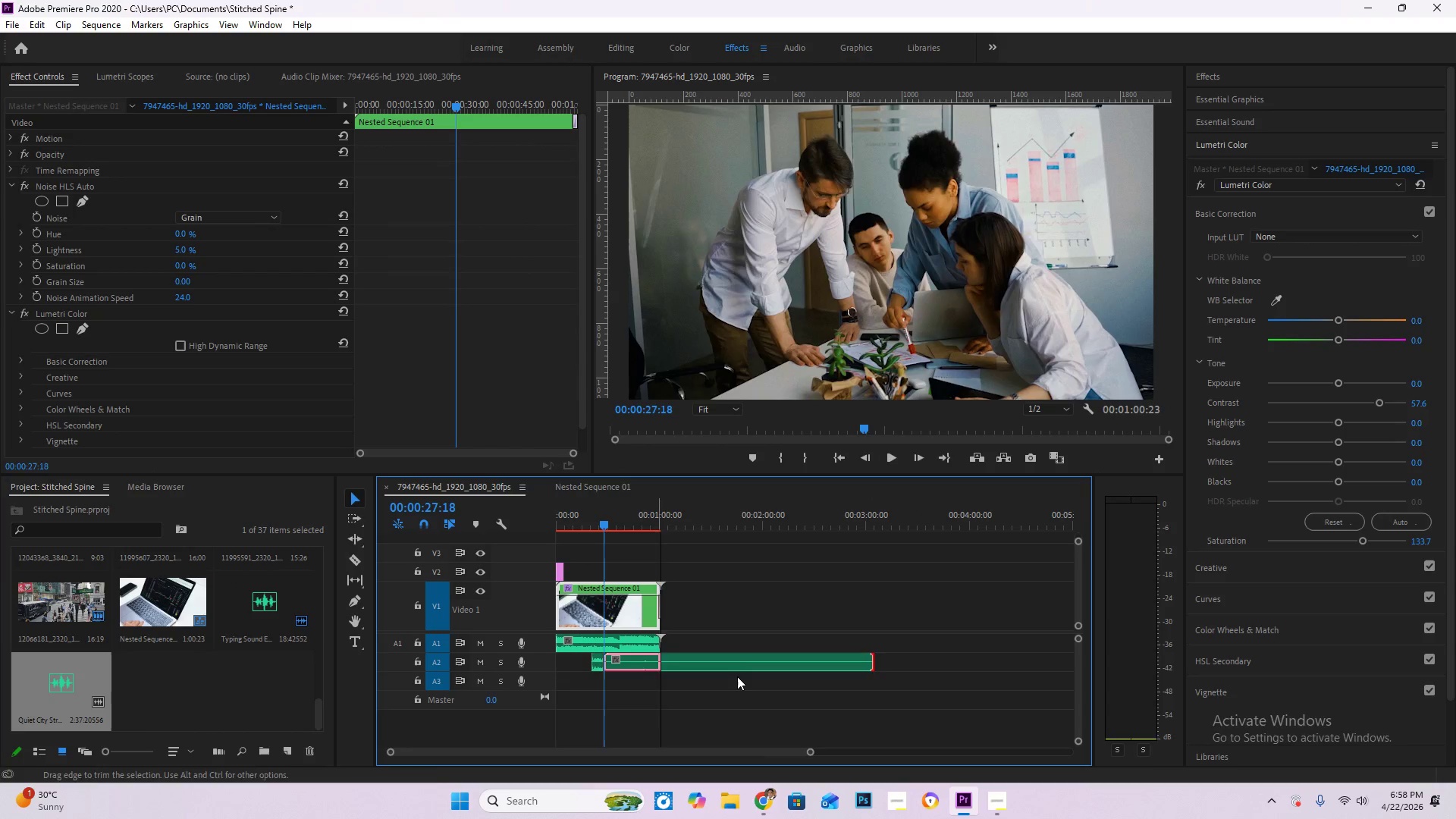 
key(Space)
 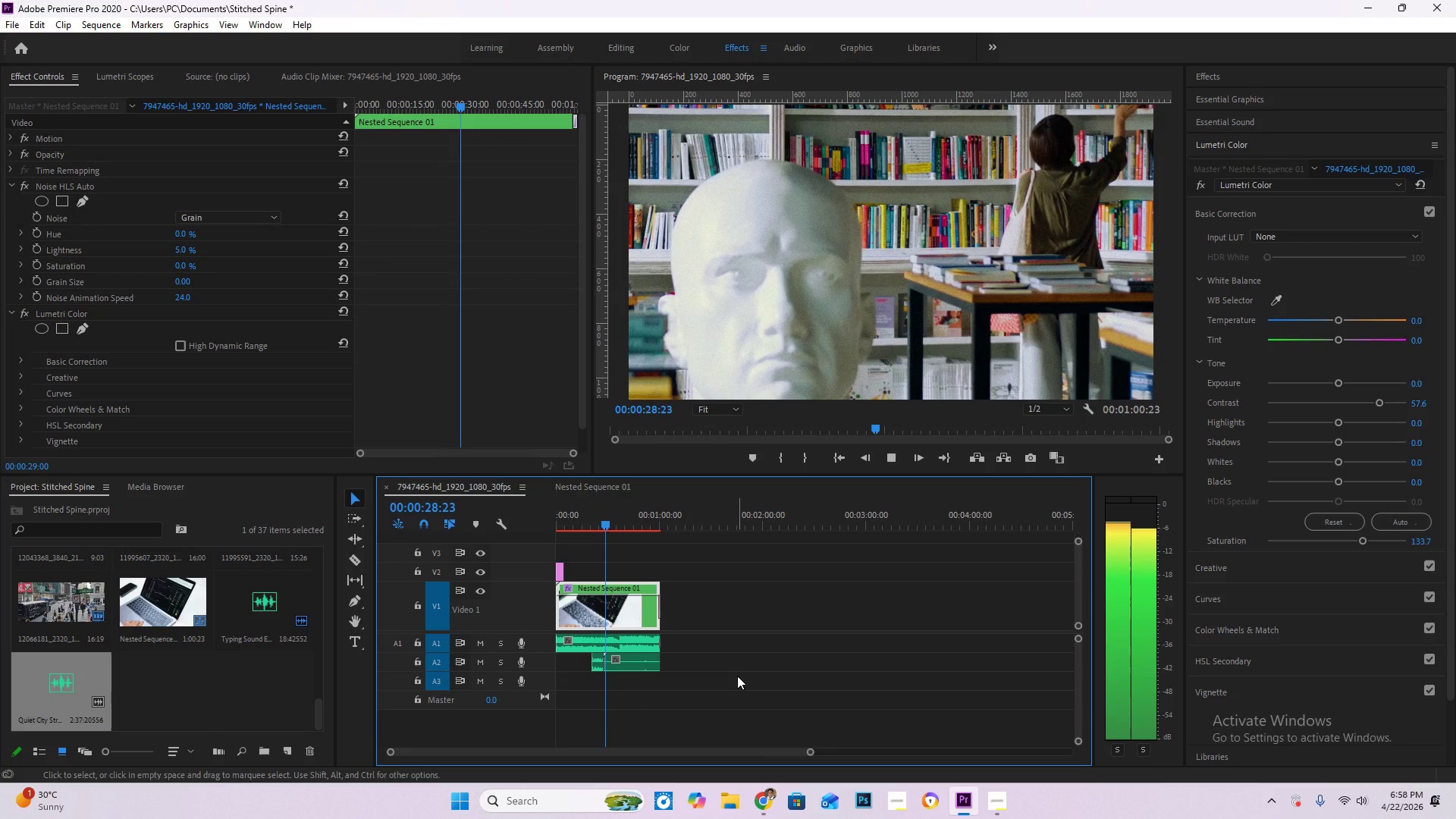 
key(Space)
 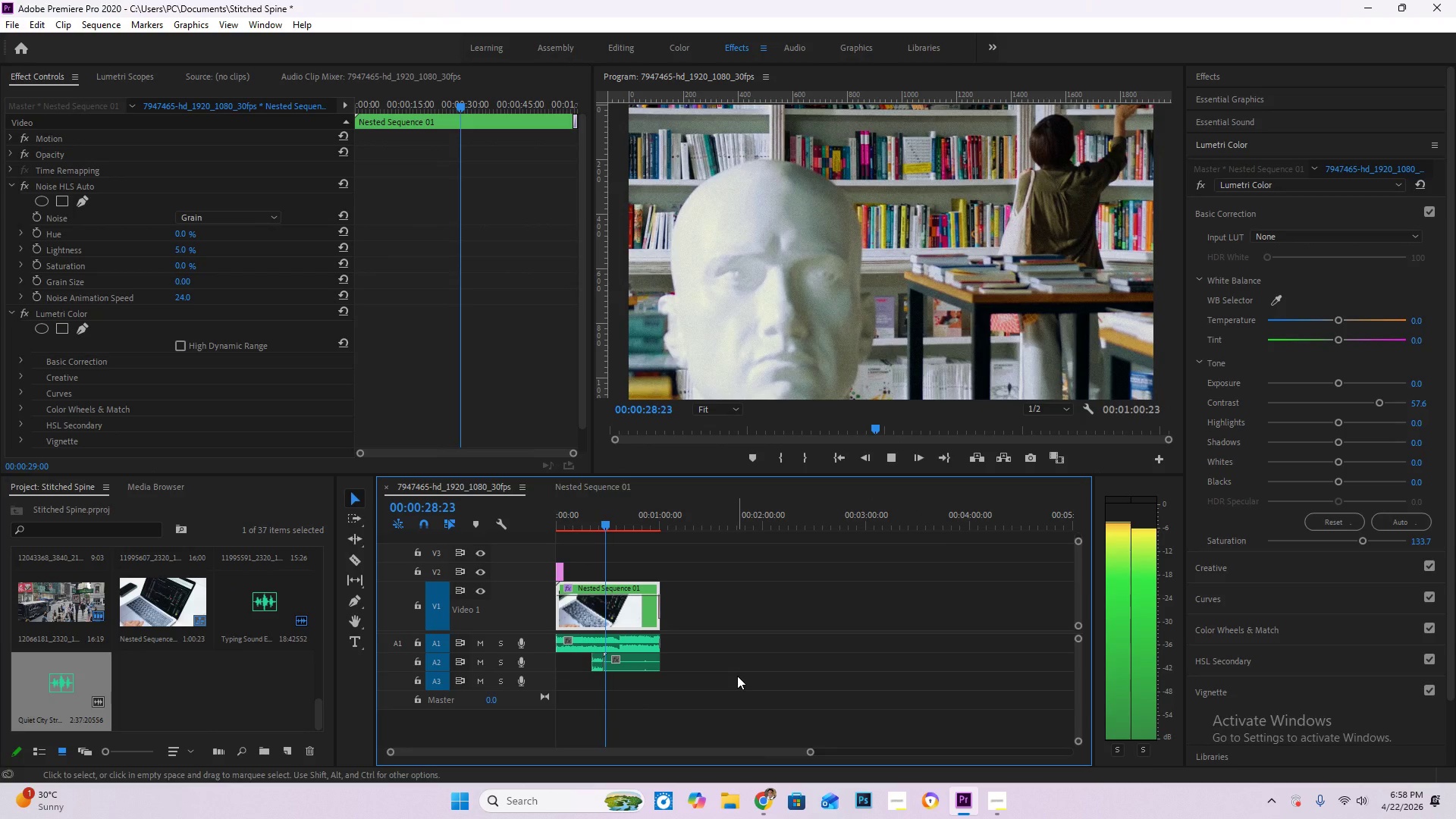 
left_click([632, 664])
 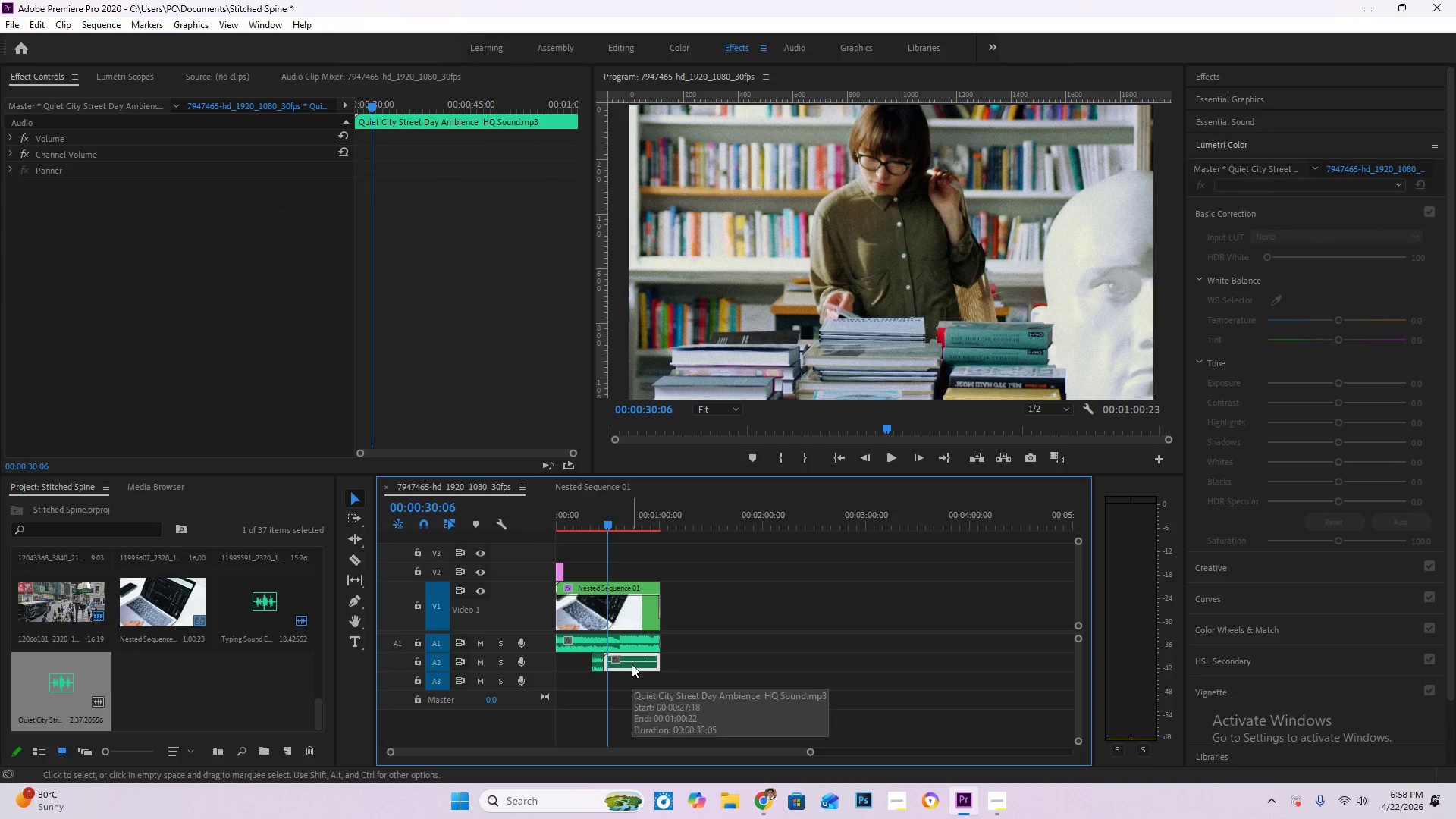 
left_click_drag(start_coordinate=[642, 664], to_coordinate=[771, 661])
 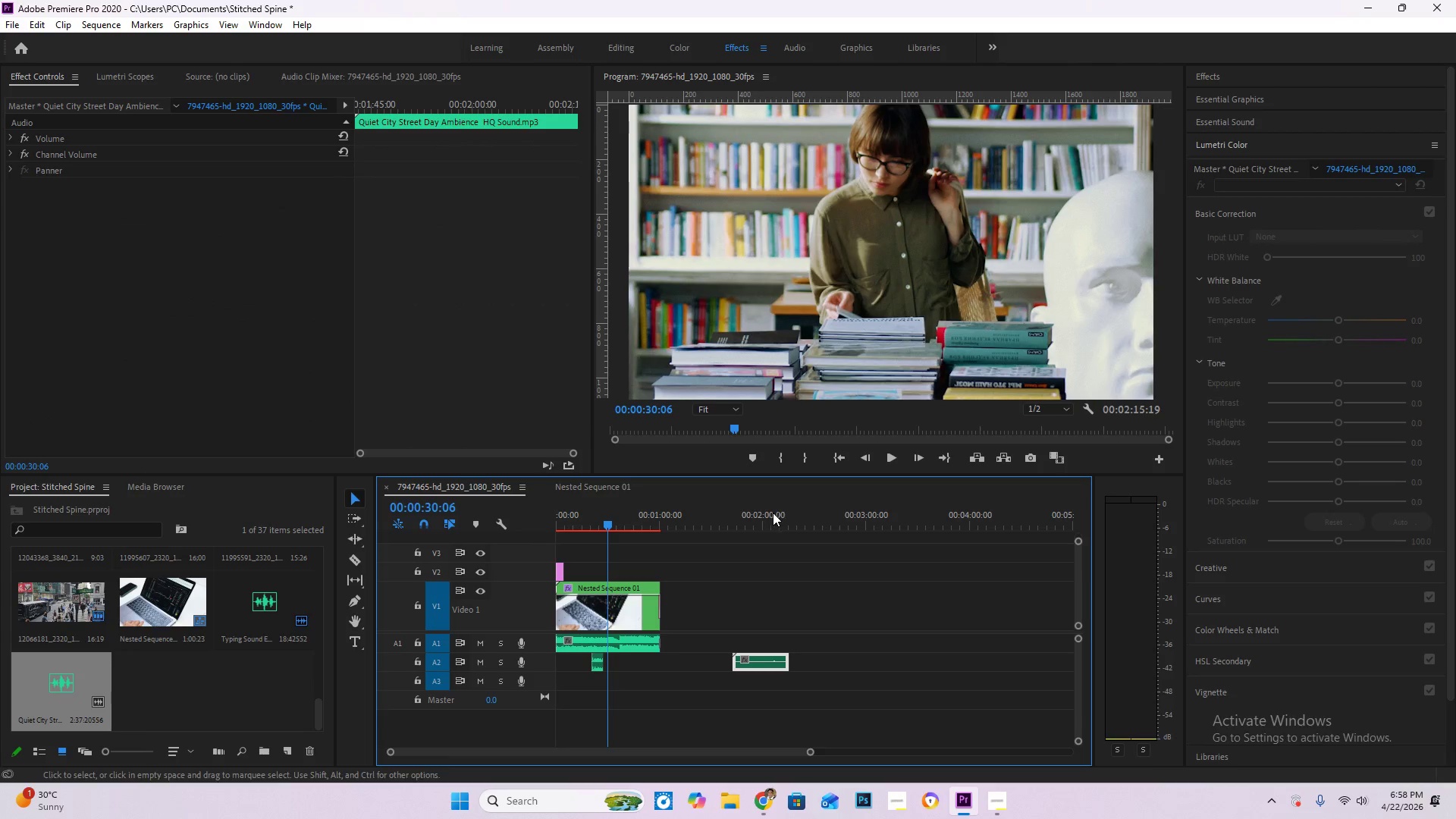 
left_click([757, 513])
 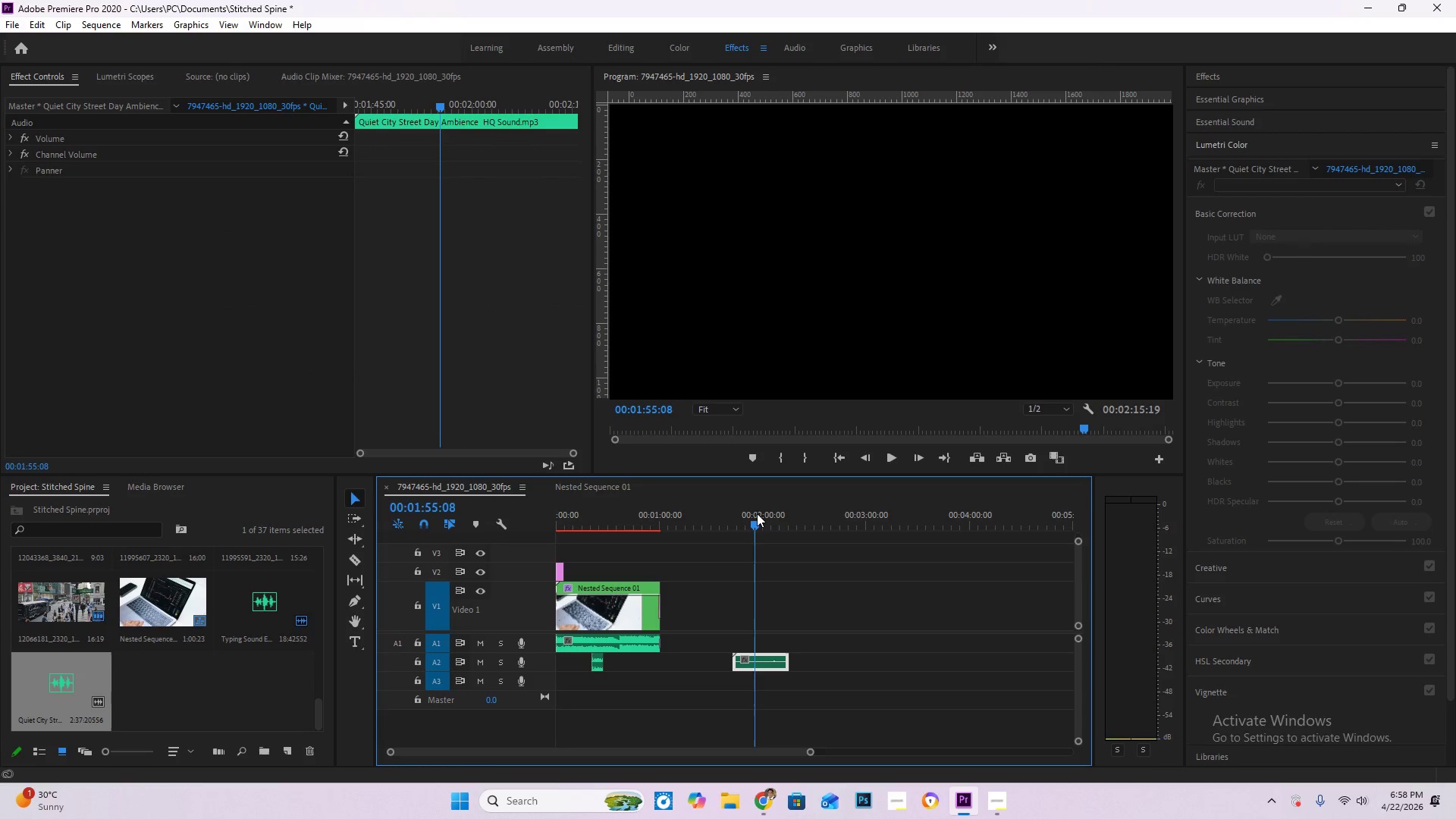 
key(Space)
 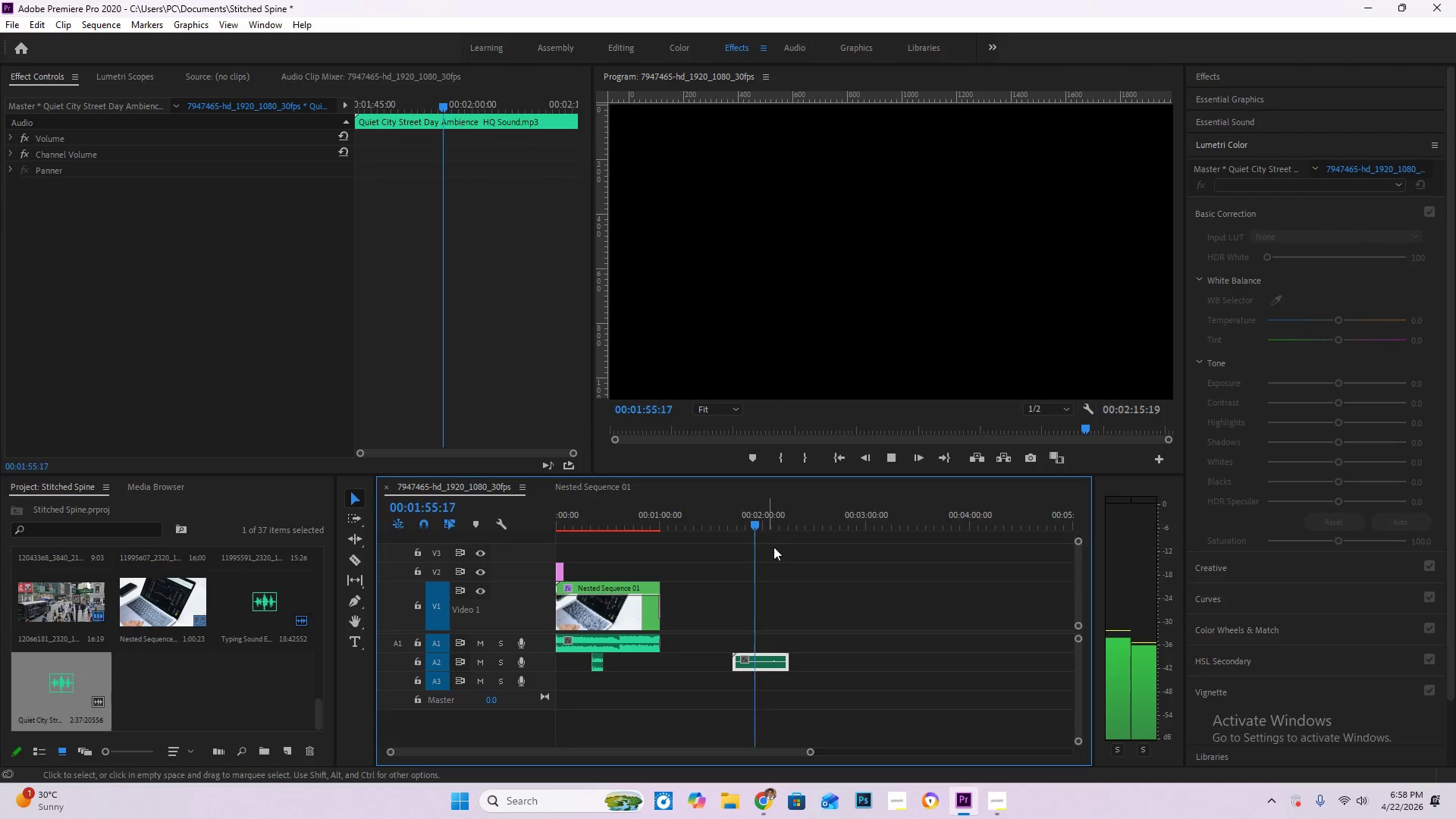 
key(Space)
 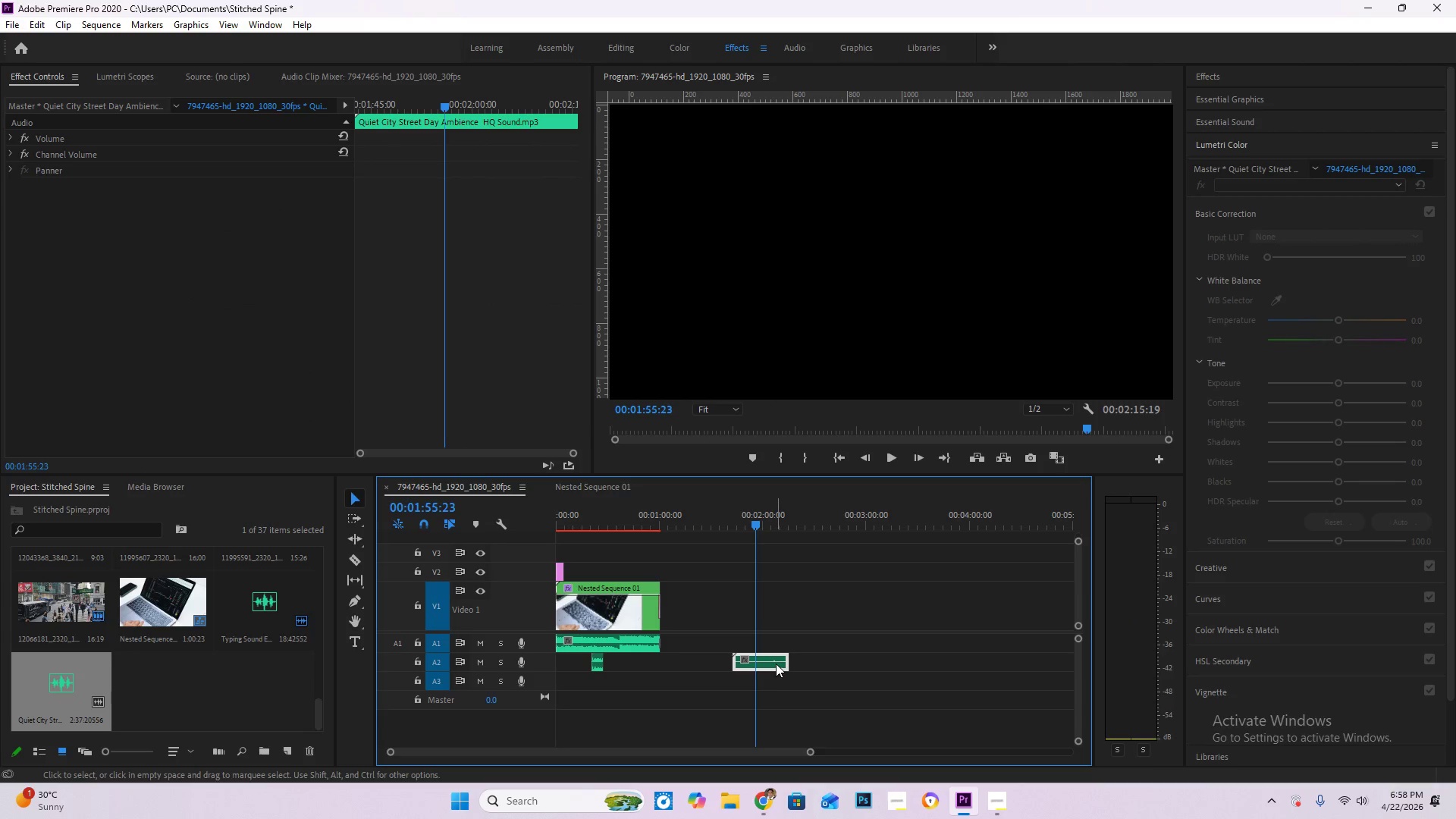 
left_click_drag(start_coordinate=[776, 664], to_coordinate=[654, 661])
 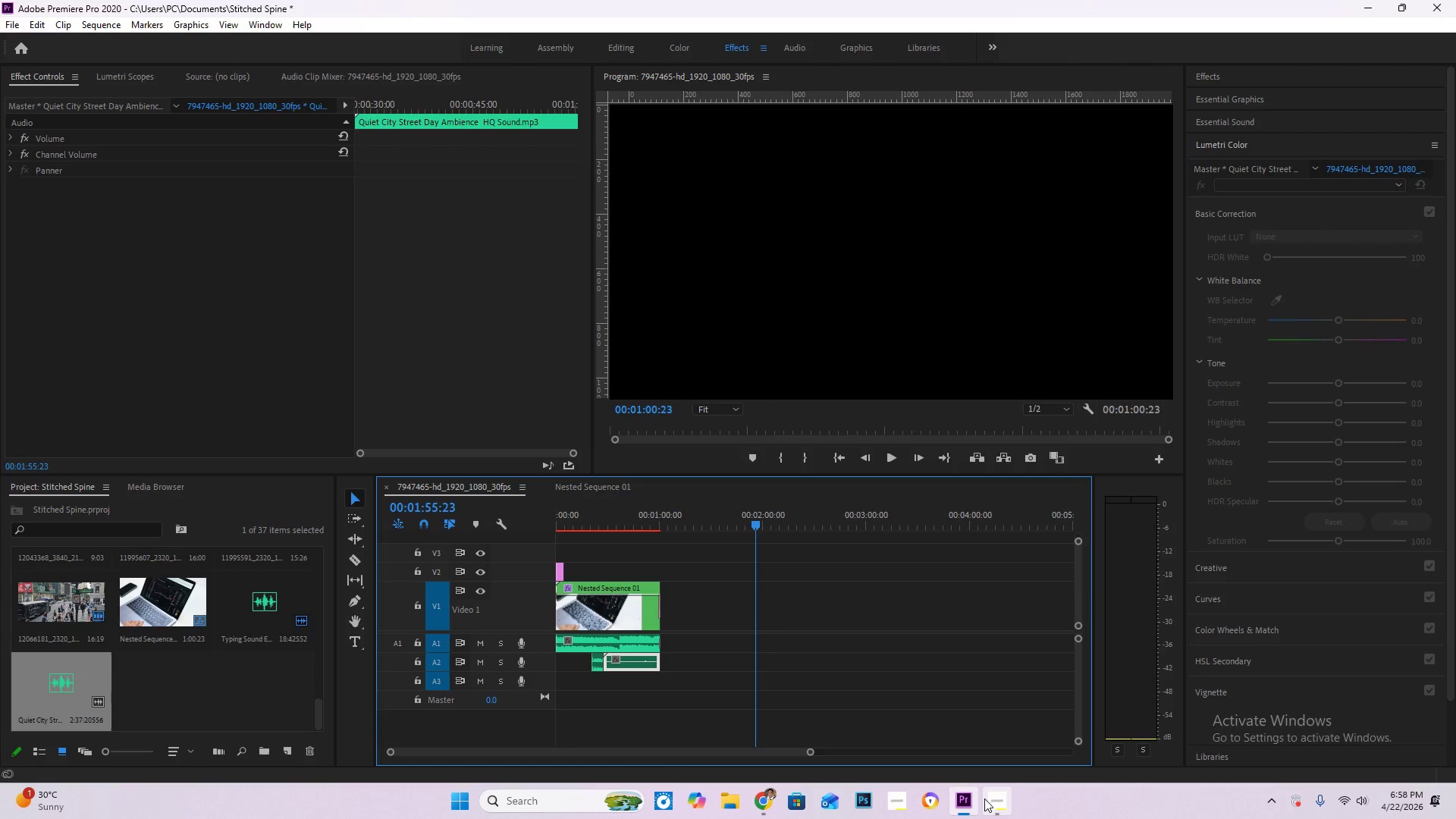 
left_click([987, 799])